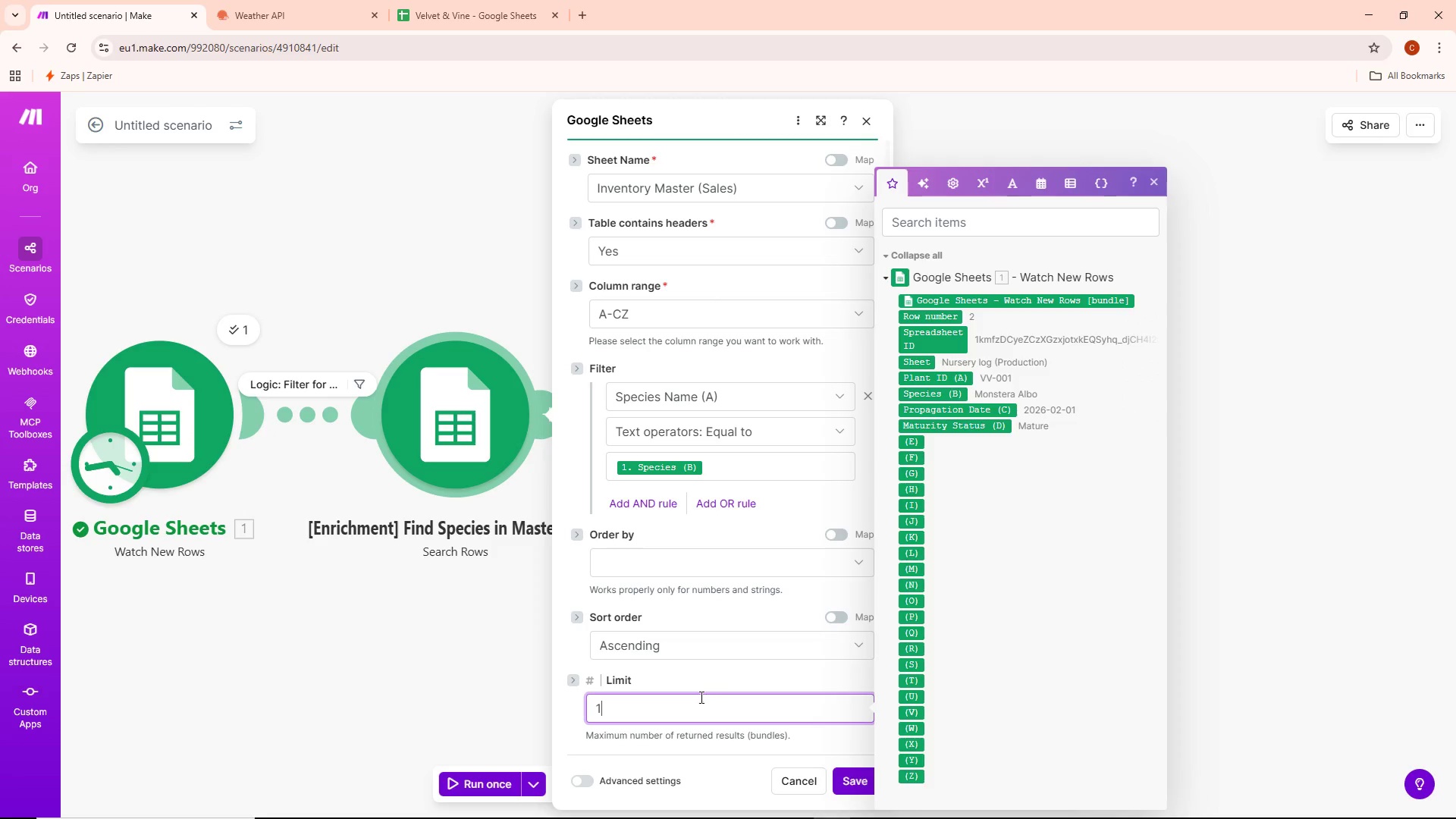 
wait(8.33)
 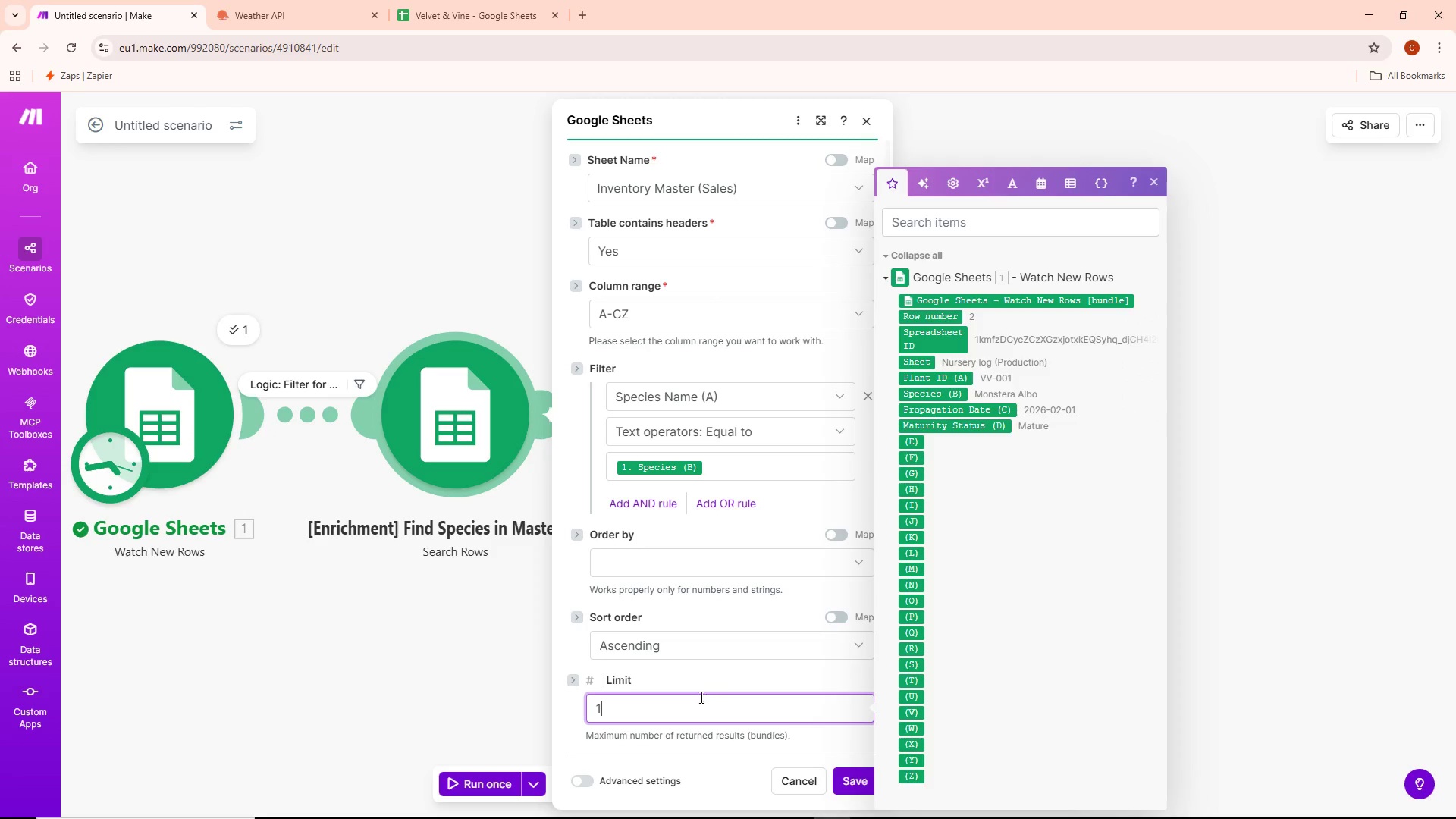 
left_click([770, 428])
 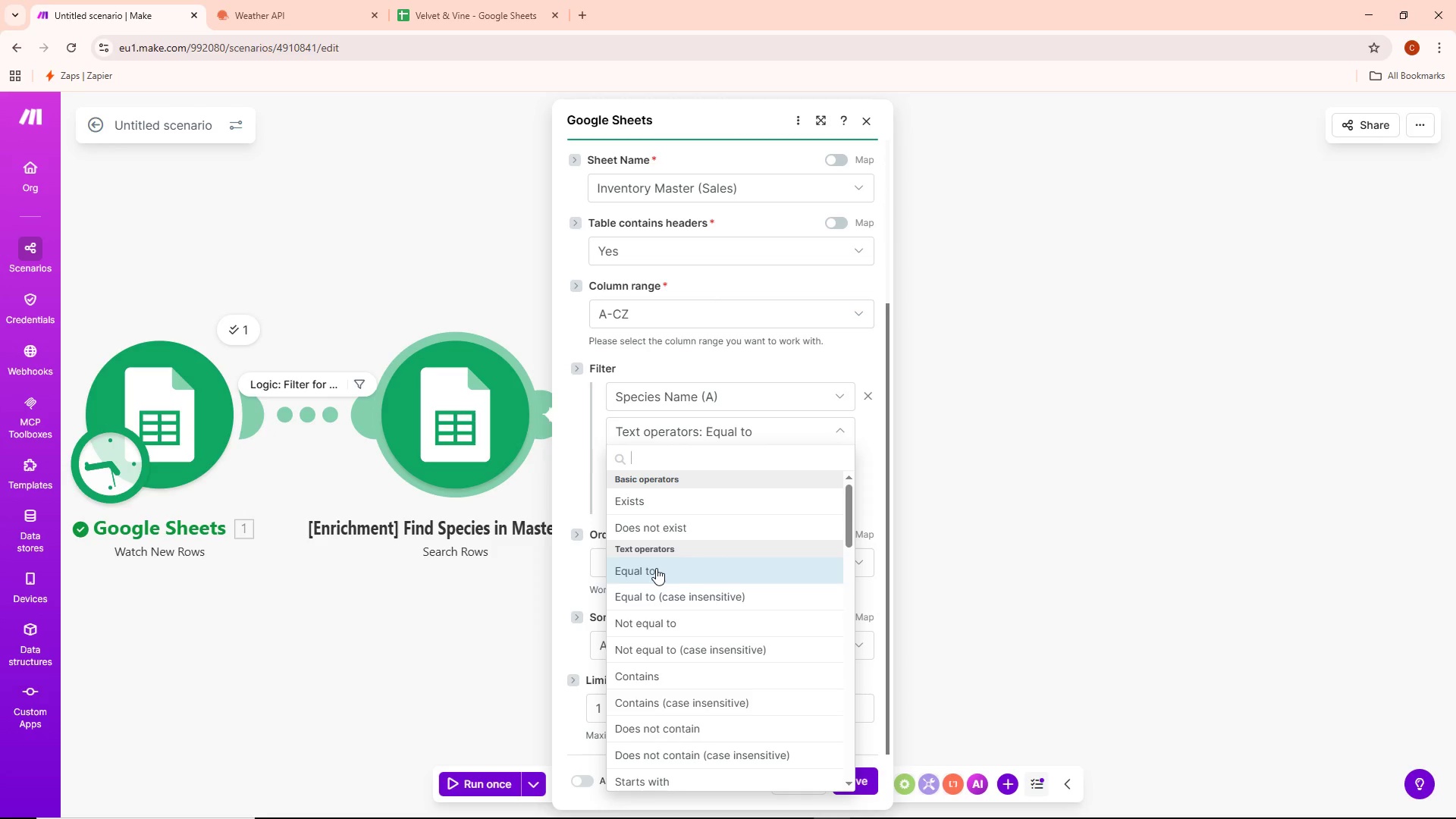 
wait(6.17)
 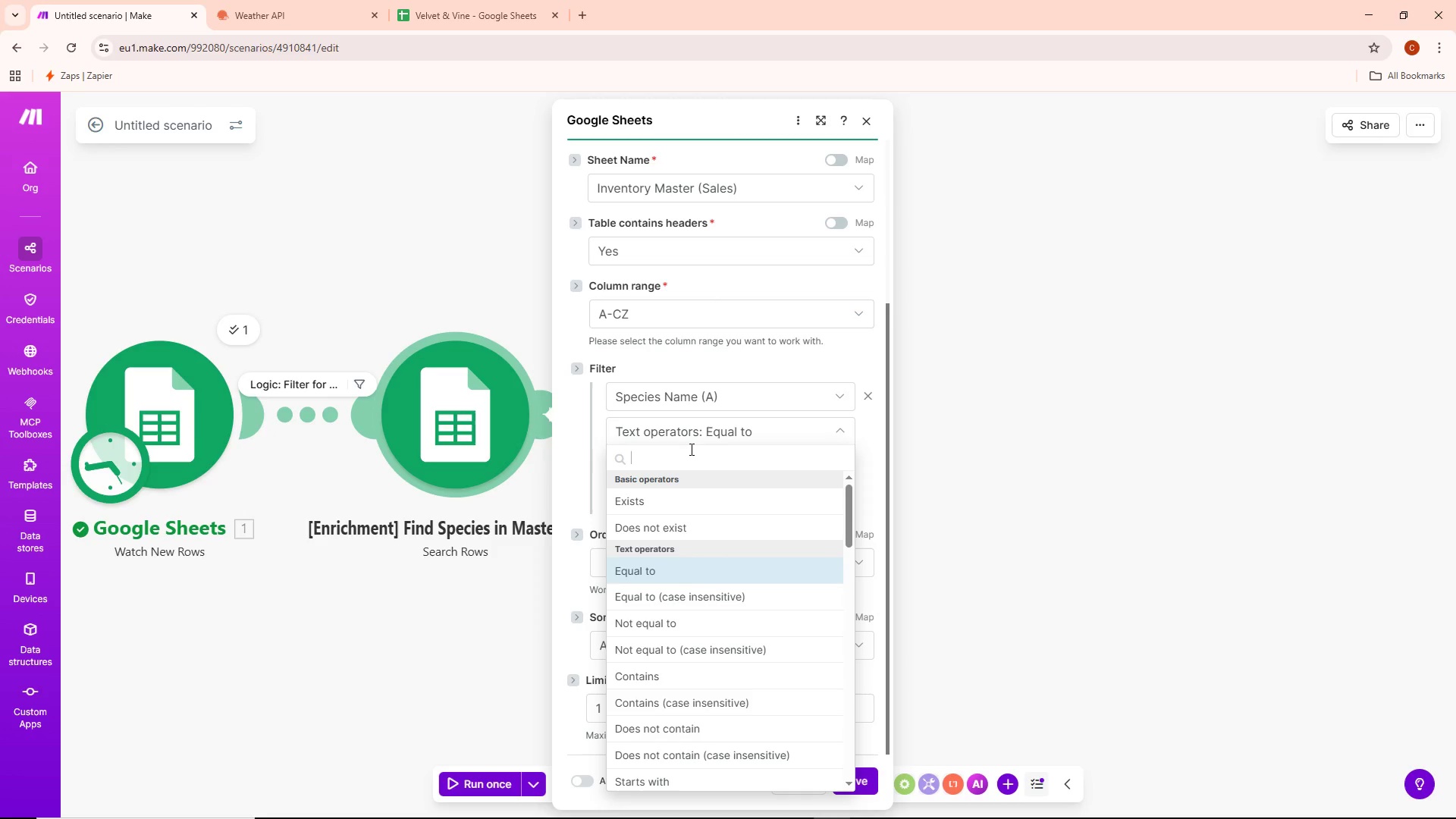 
scroll: coordinate [665, 548], scroll_direction: down, amount: 2.0
 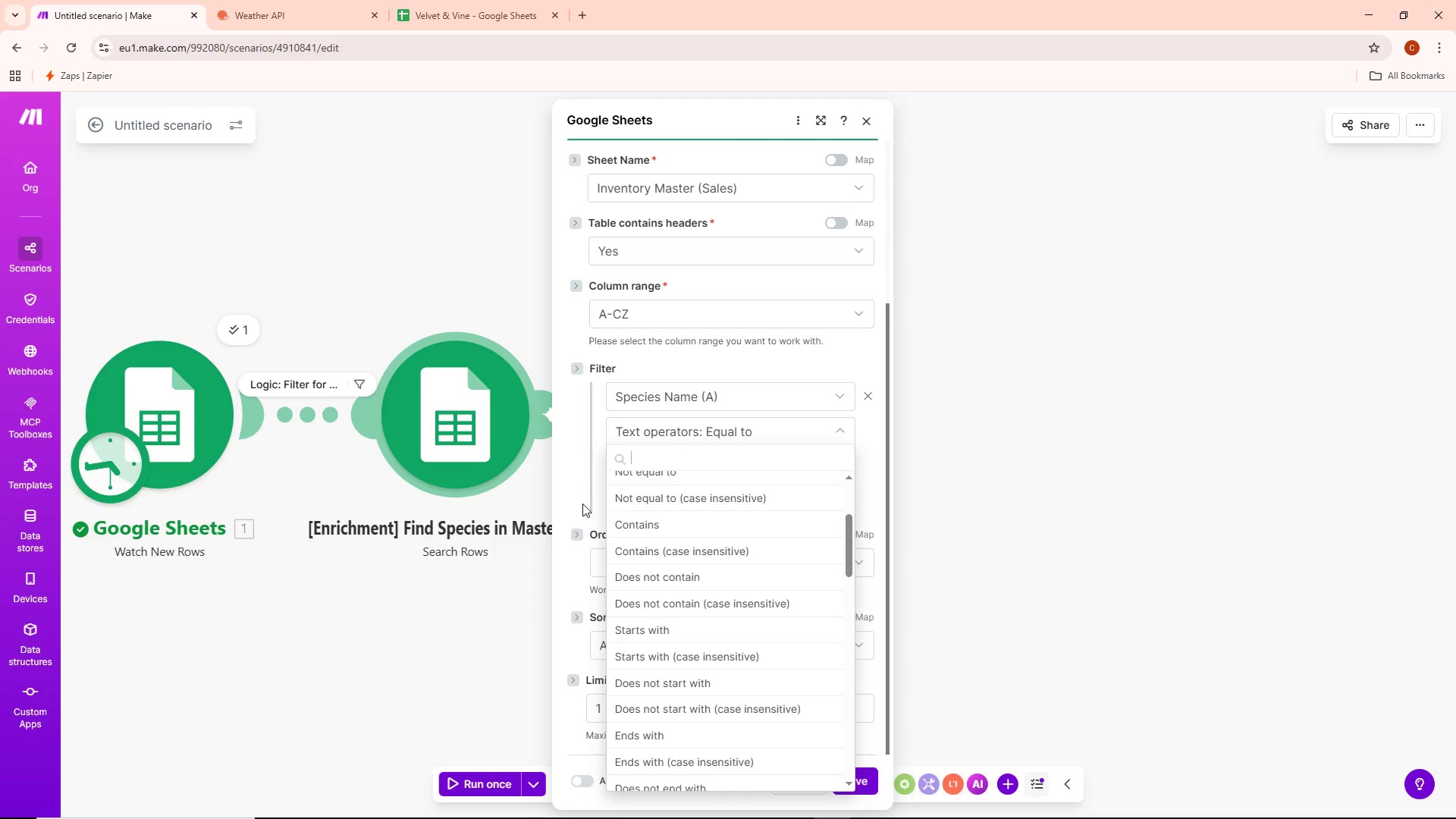 
left_click([571, 482])
 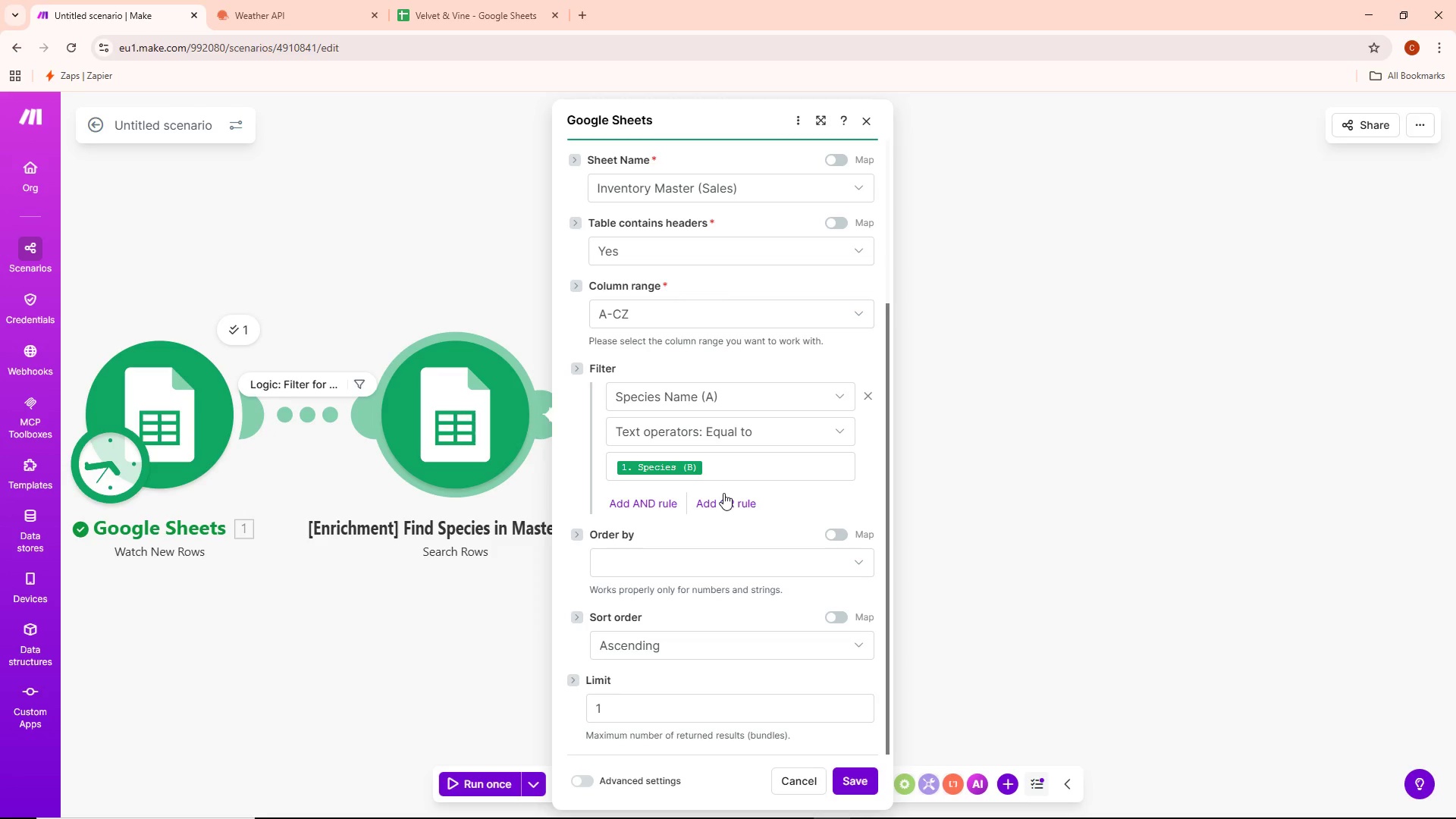 
wait(10.16)
 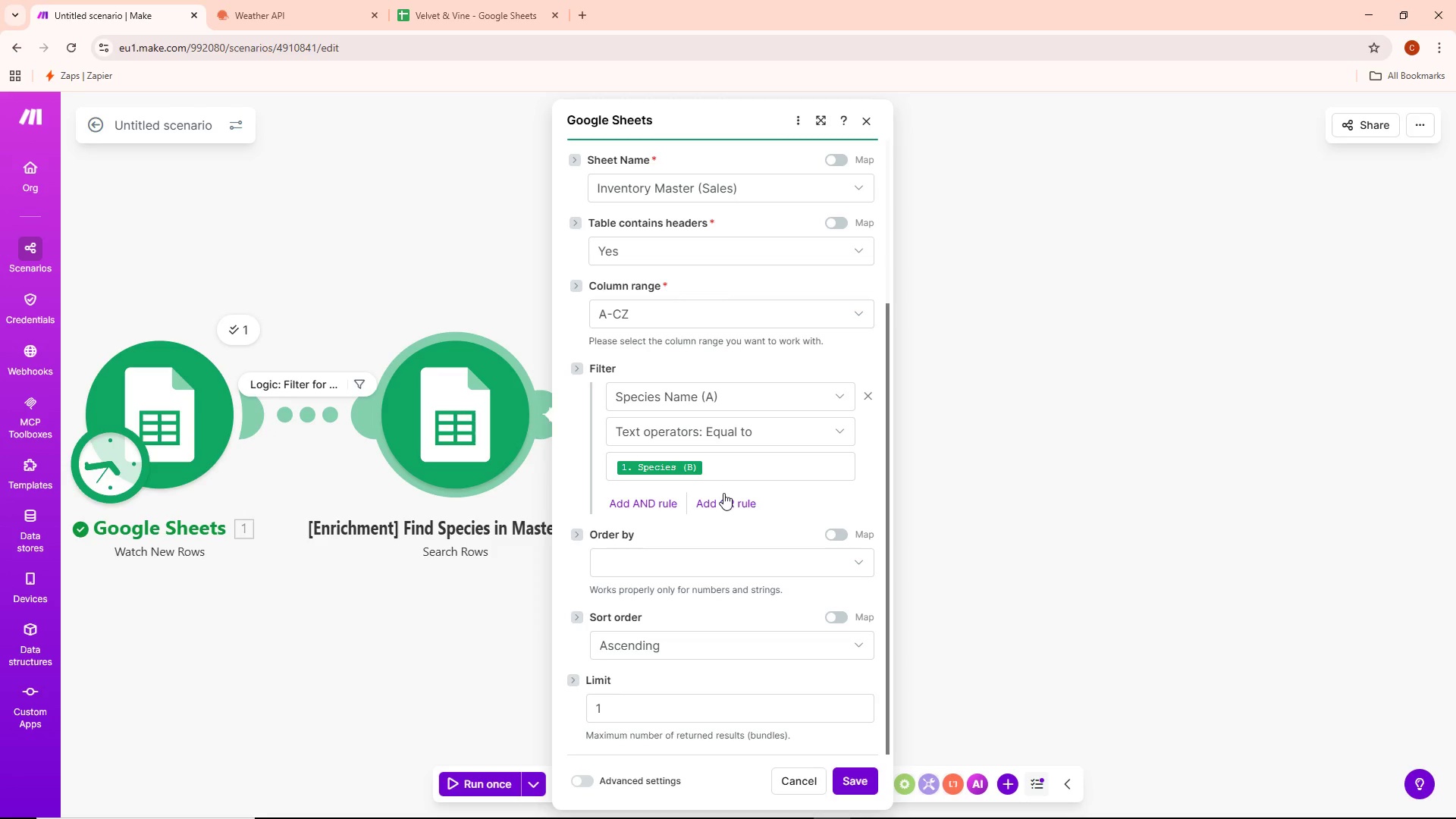 
left_click([535, 626])
 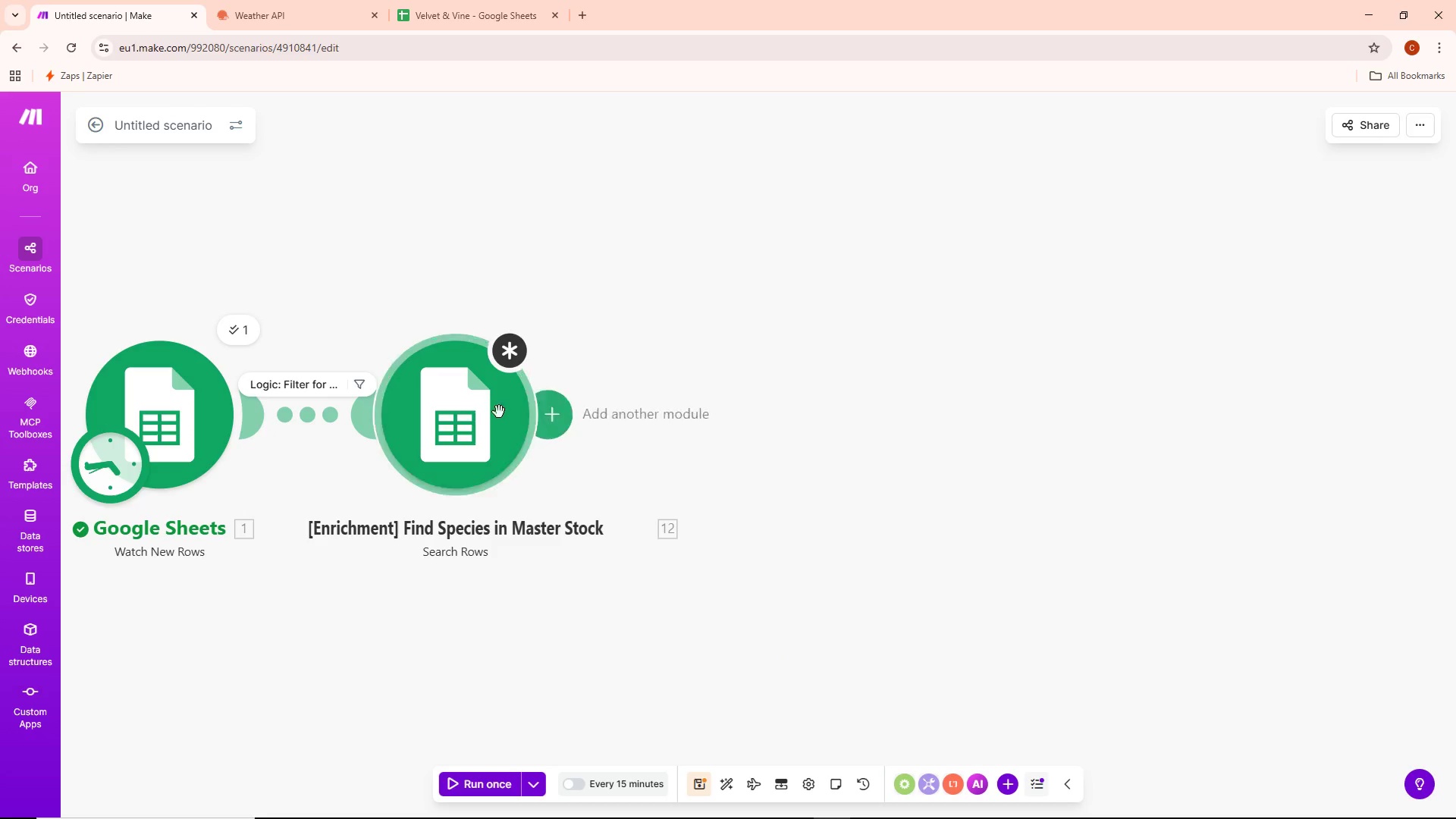 
double_click([485, 413])
 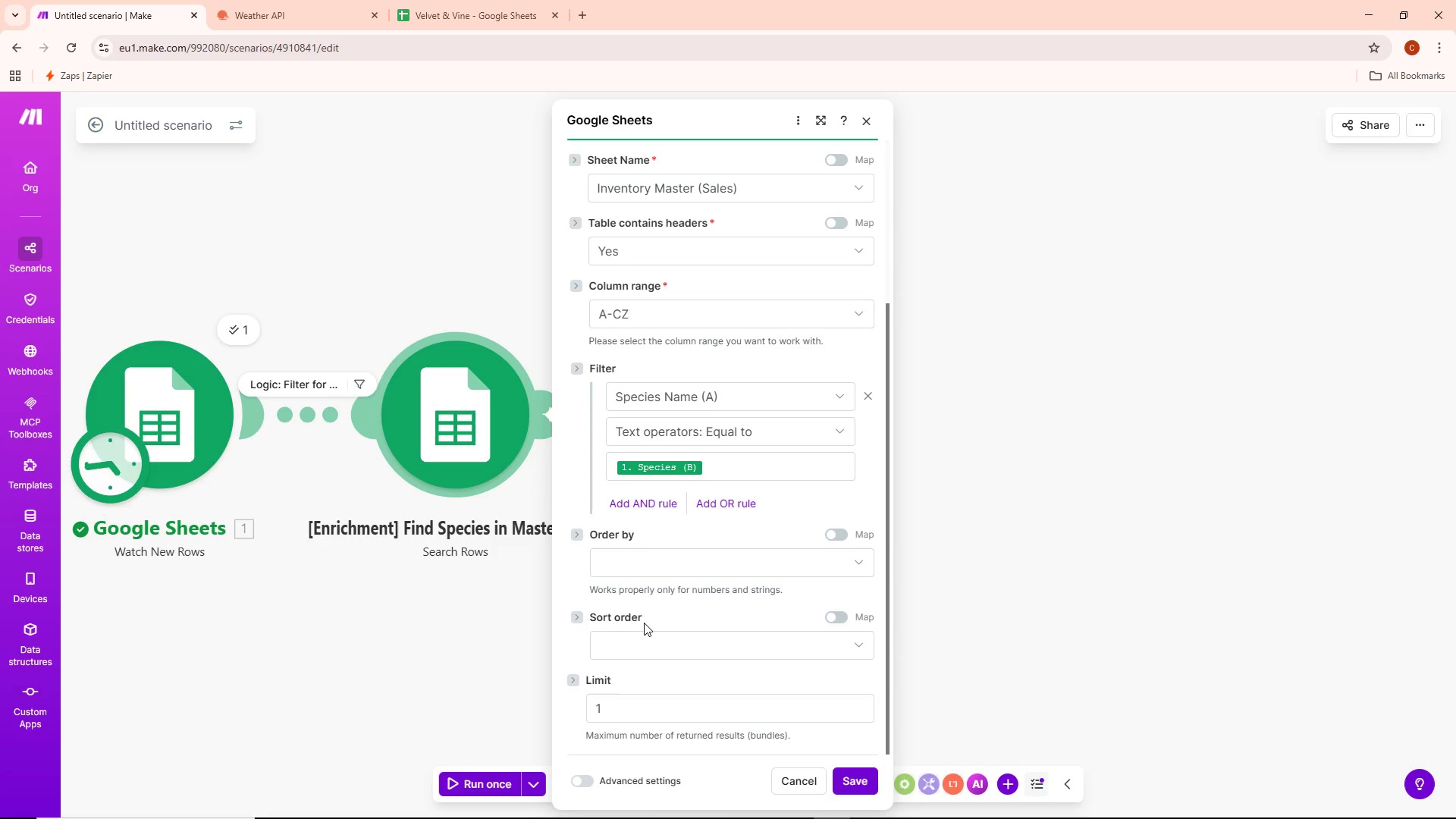 
left_click([645, 631])
 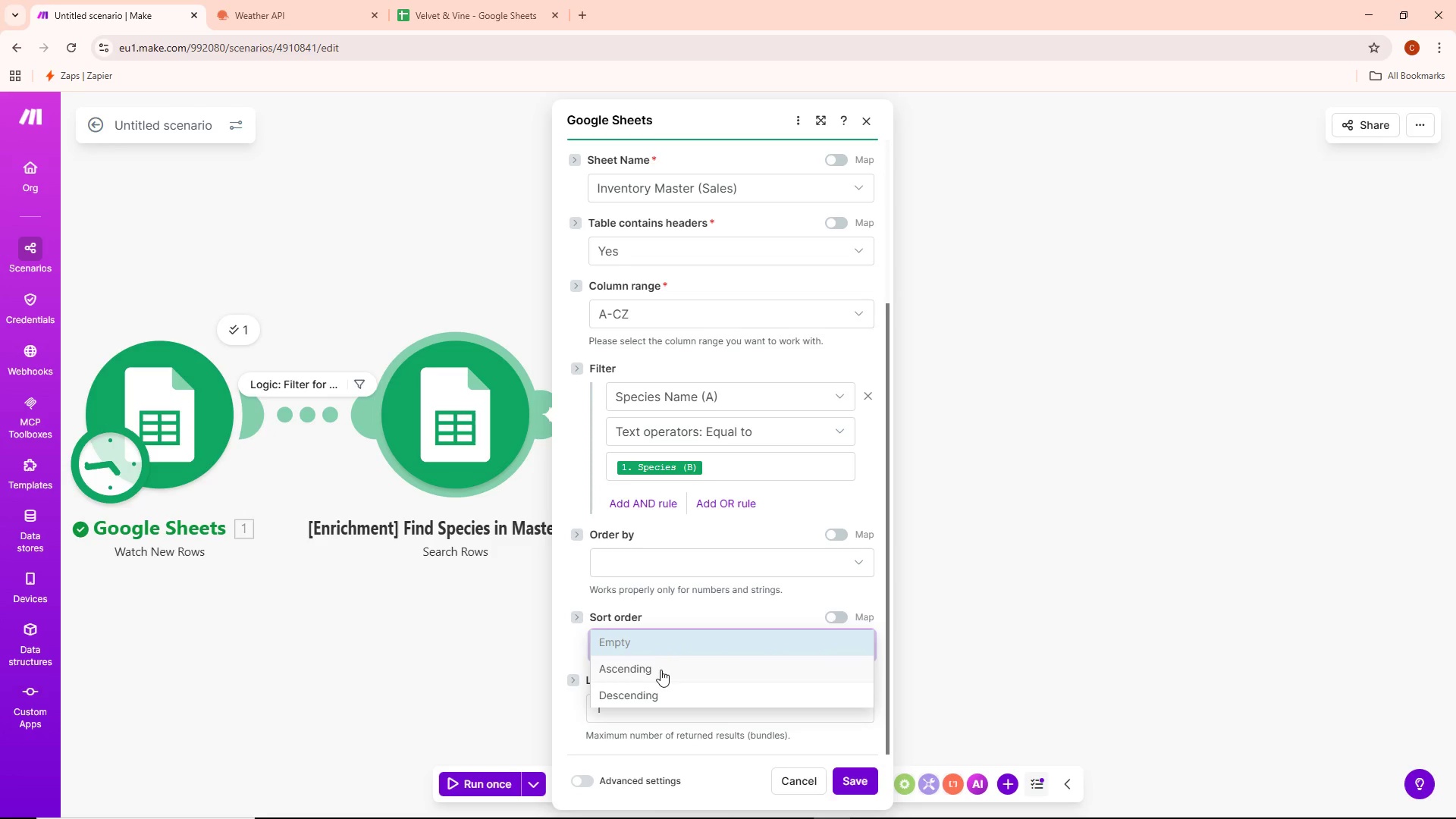 
left_click([656, 673])
 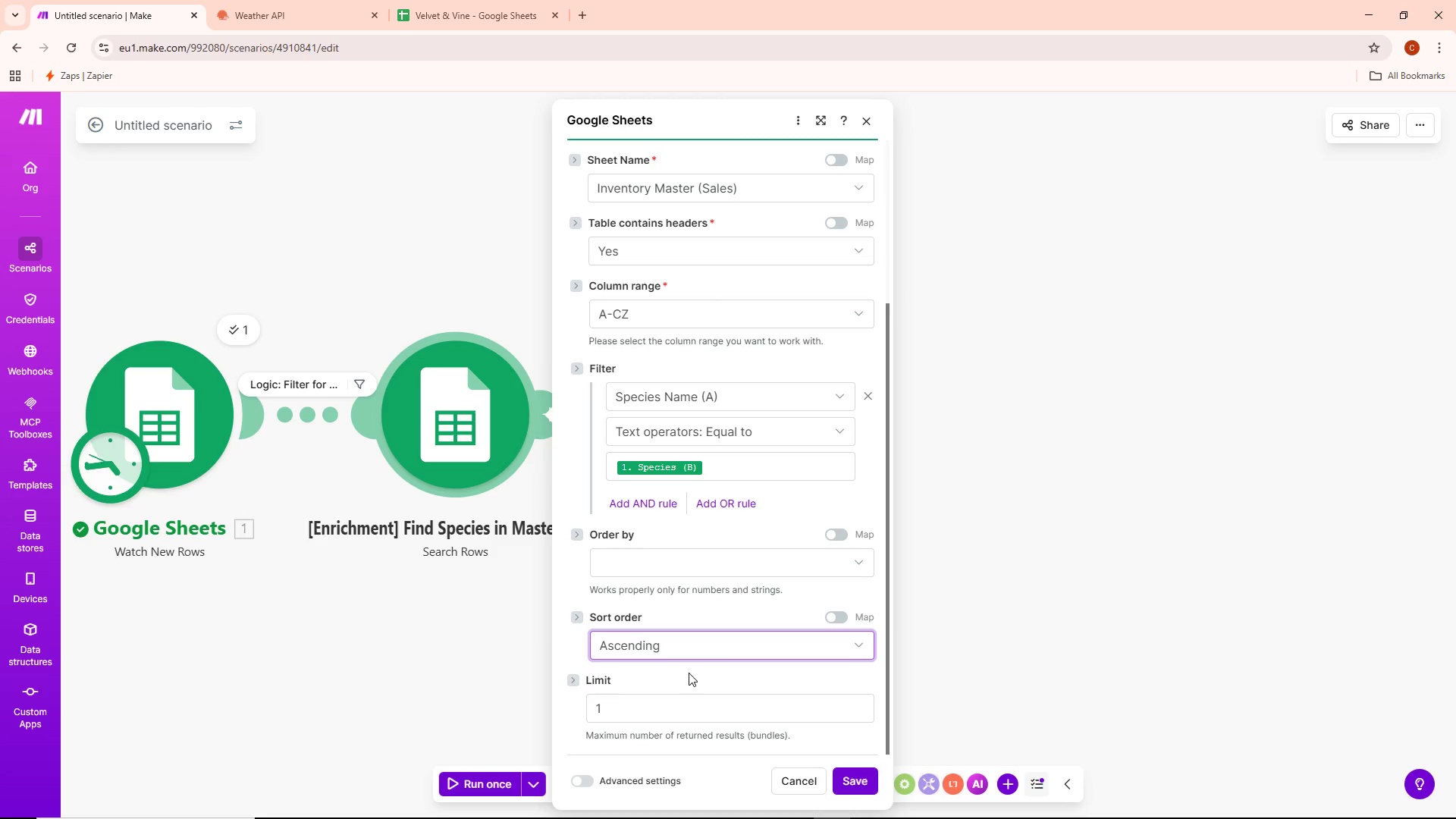 
wait(6.52)
 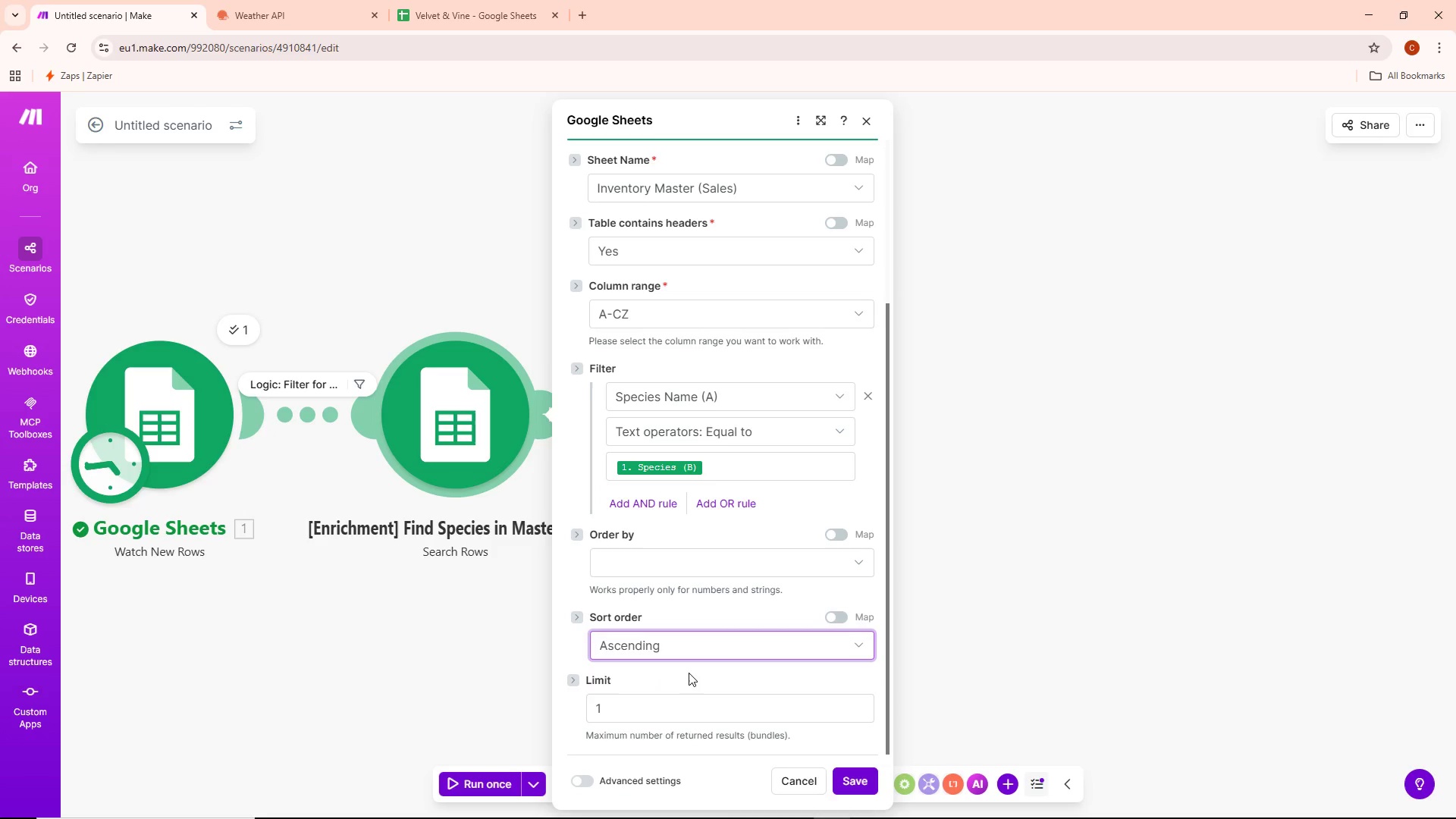 
scroll: coordinate [782, 679], scroll_direction: down, amount: 7.0
 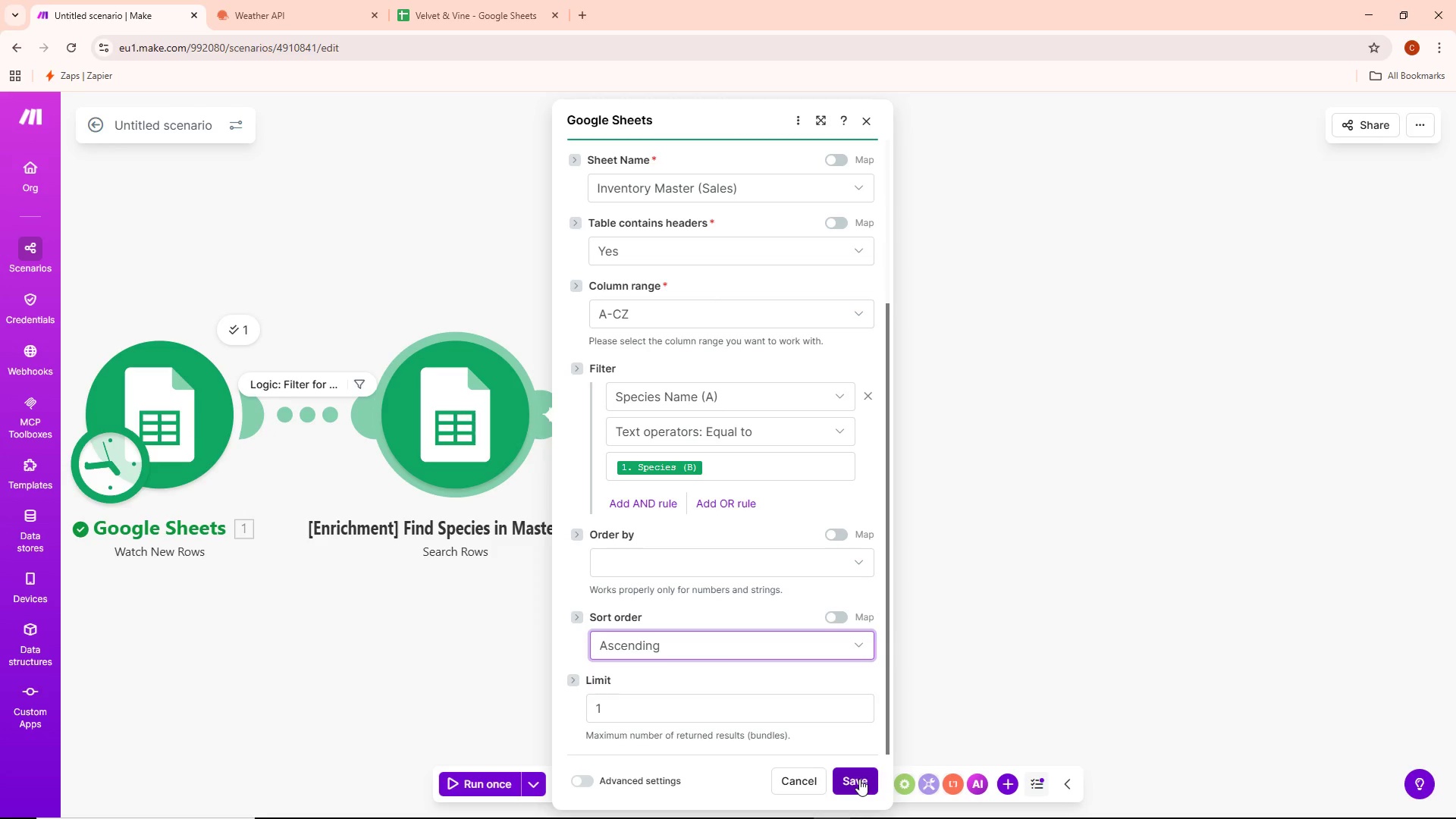 
left_click([586, 782])
 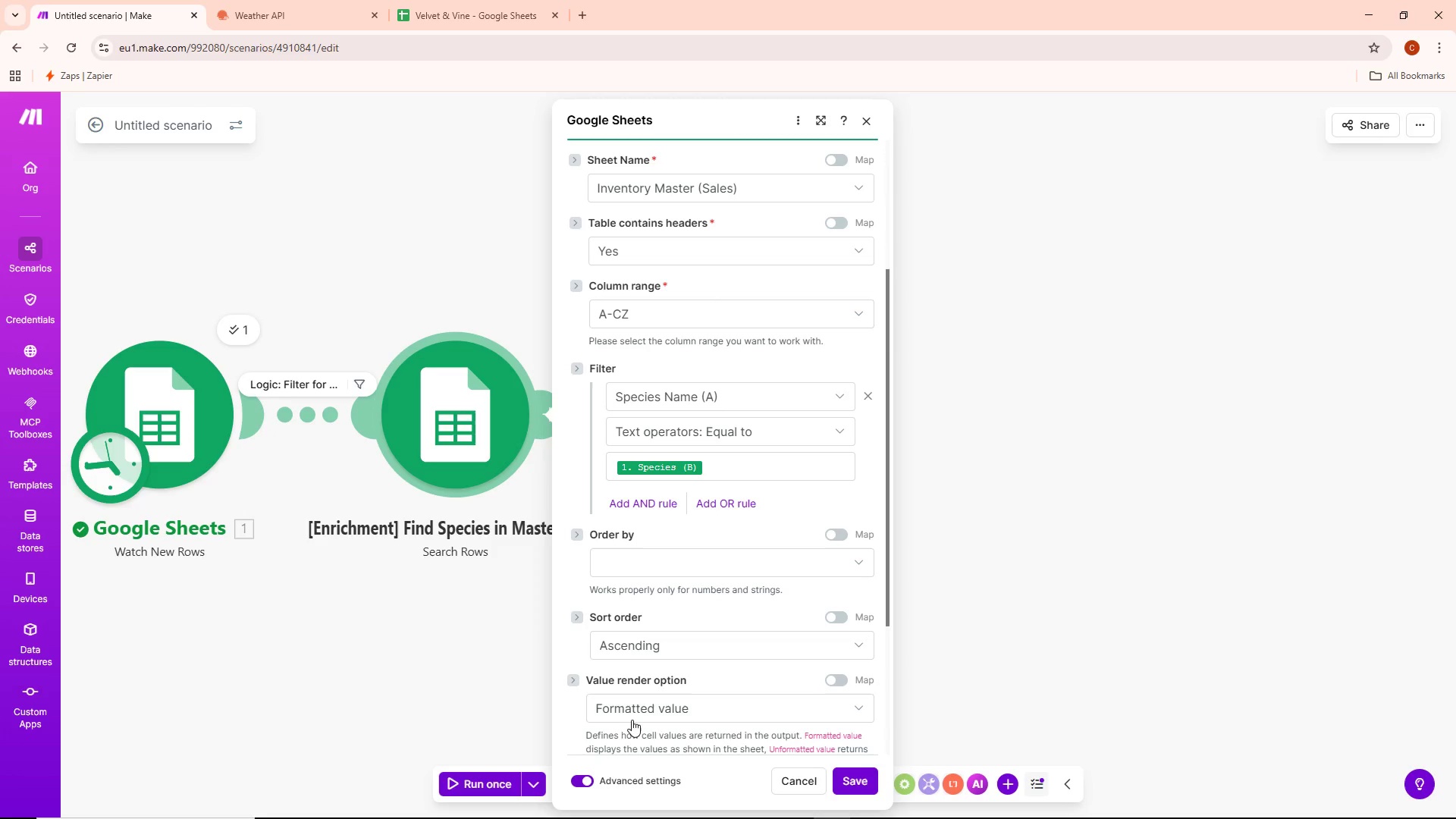 
scroll: coordinate [635, 708], scroll_direction: down, amount: 7.0
 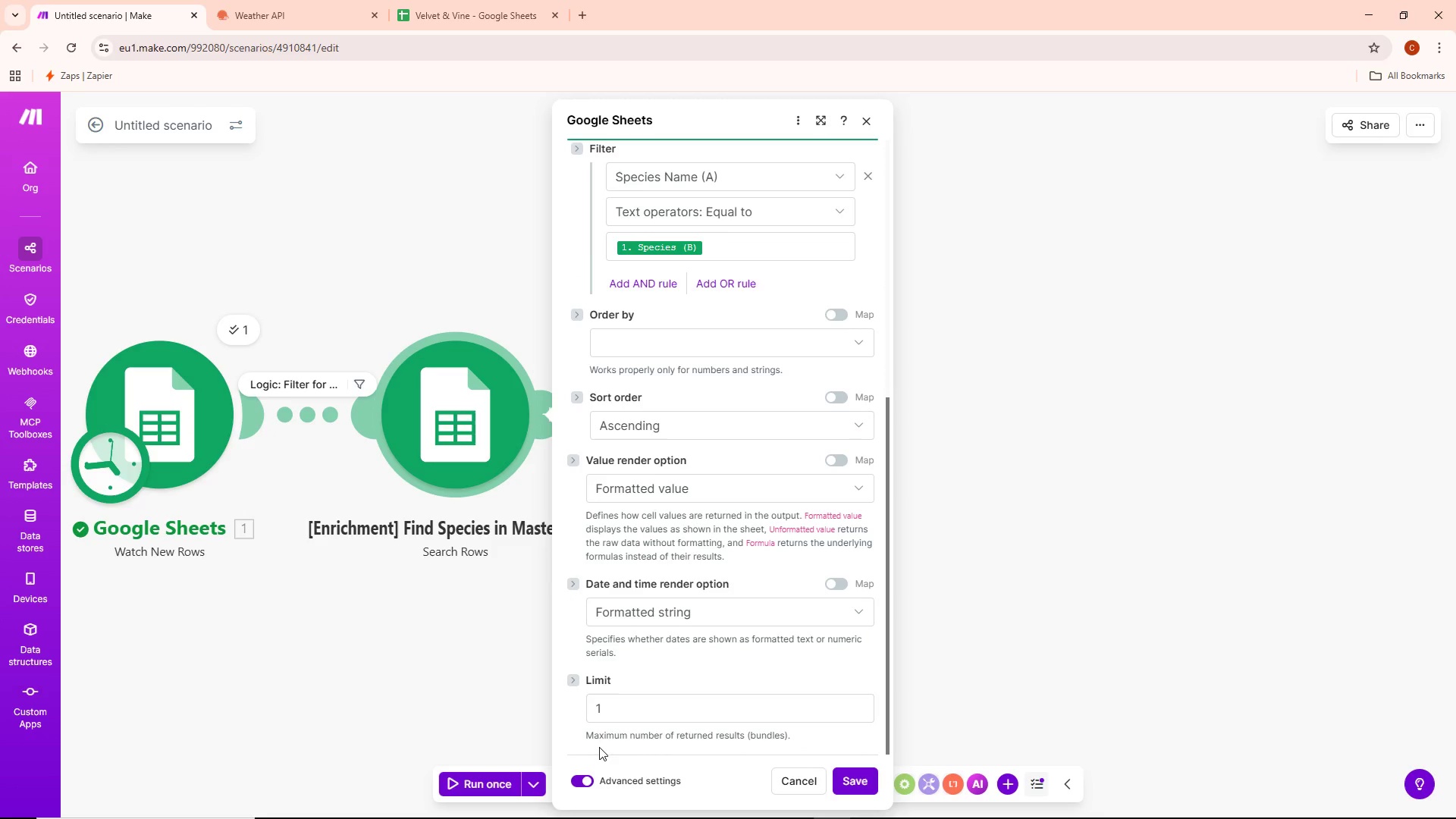 
left_click([585, 777])
 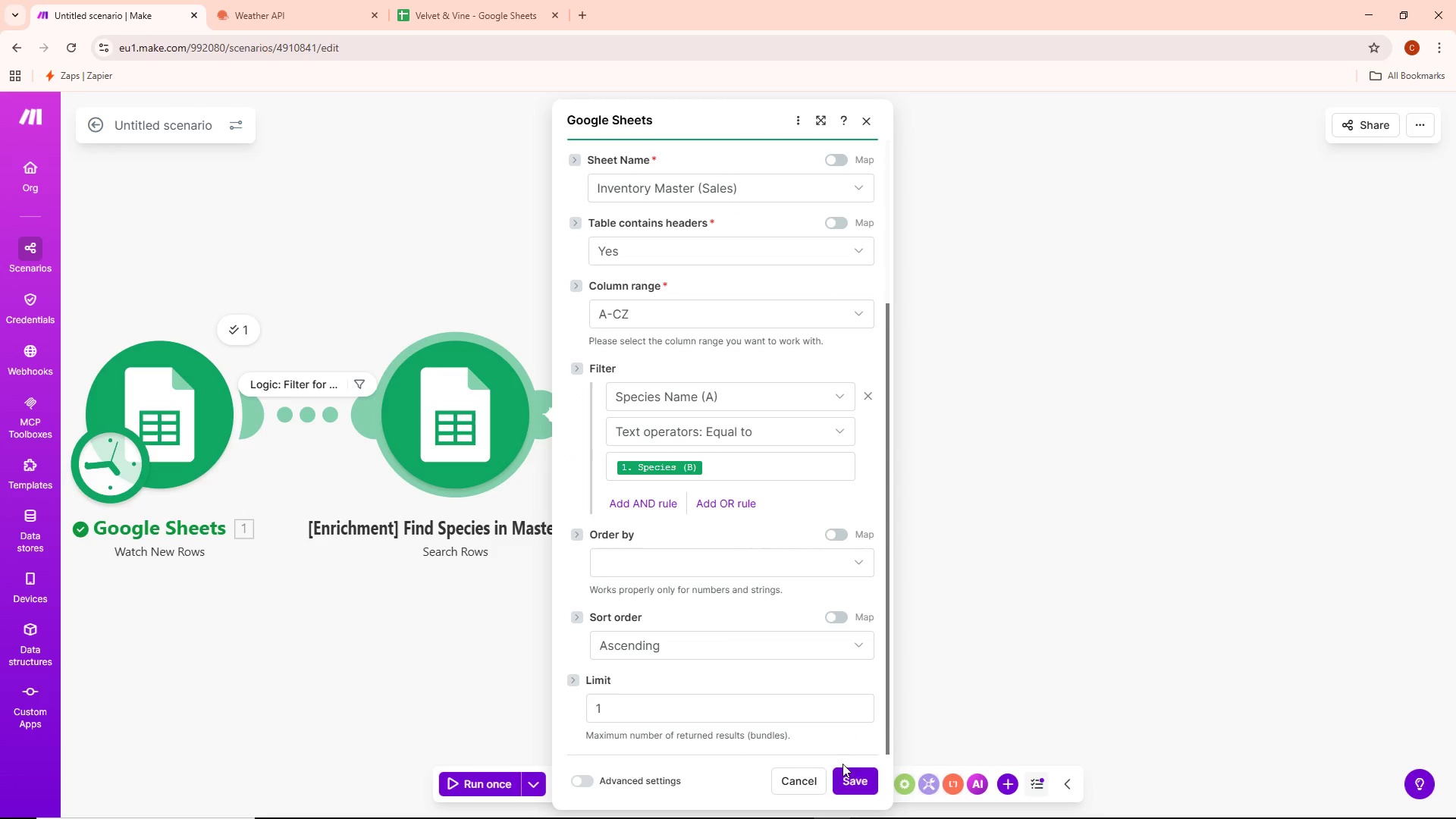 
left_click([855, 777])
 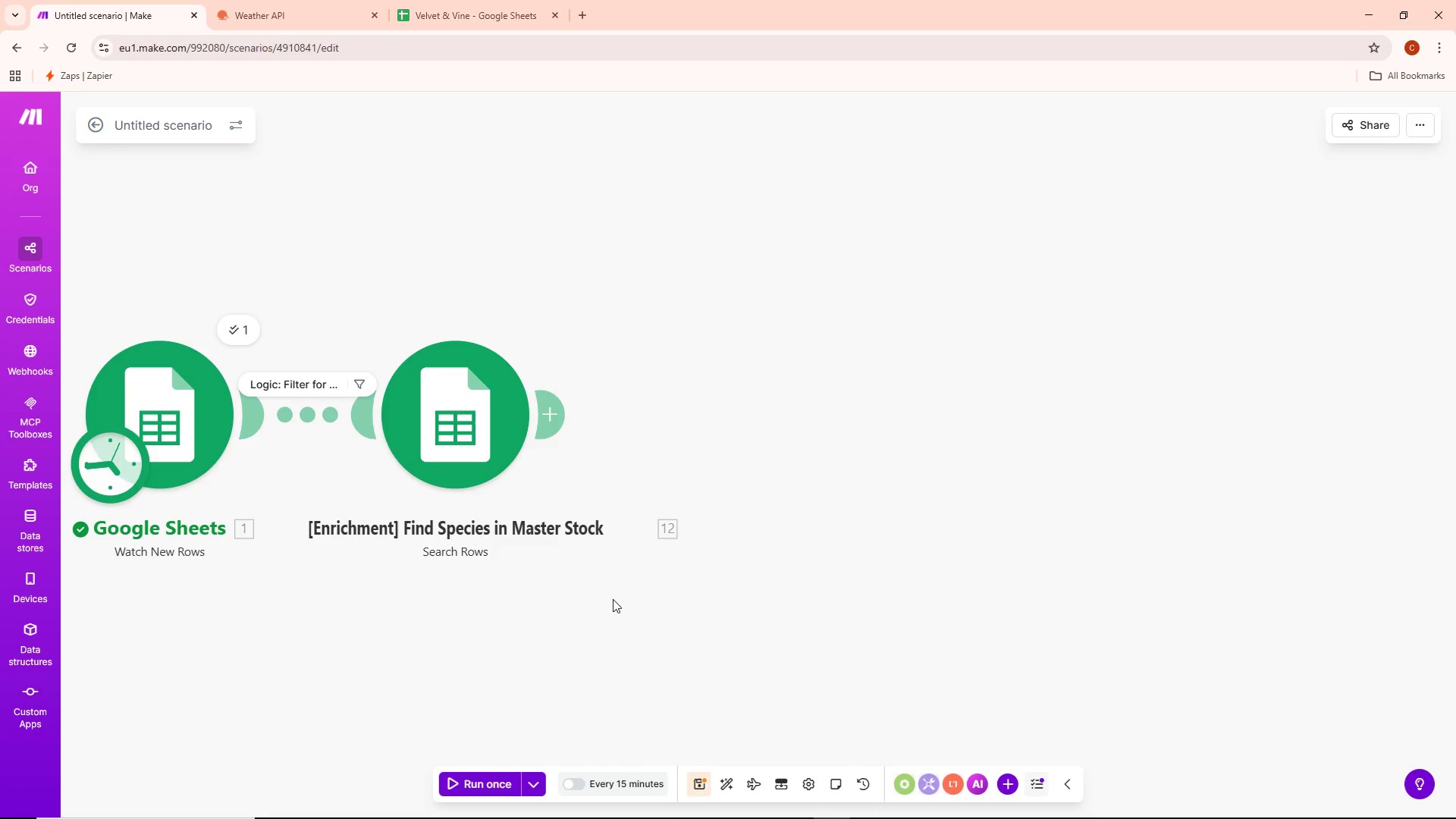 
left_click_drag(start_coordinate=[531, 625], to_coordinate=[751, 613])
 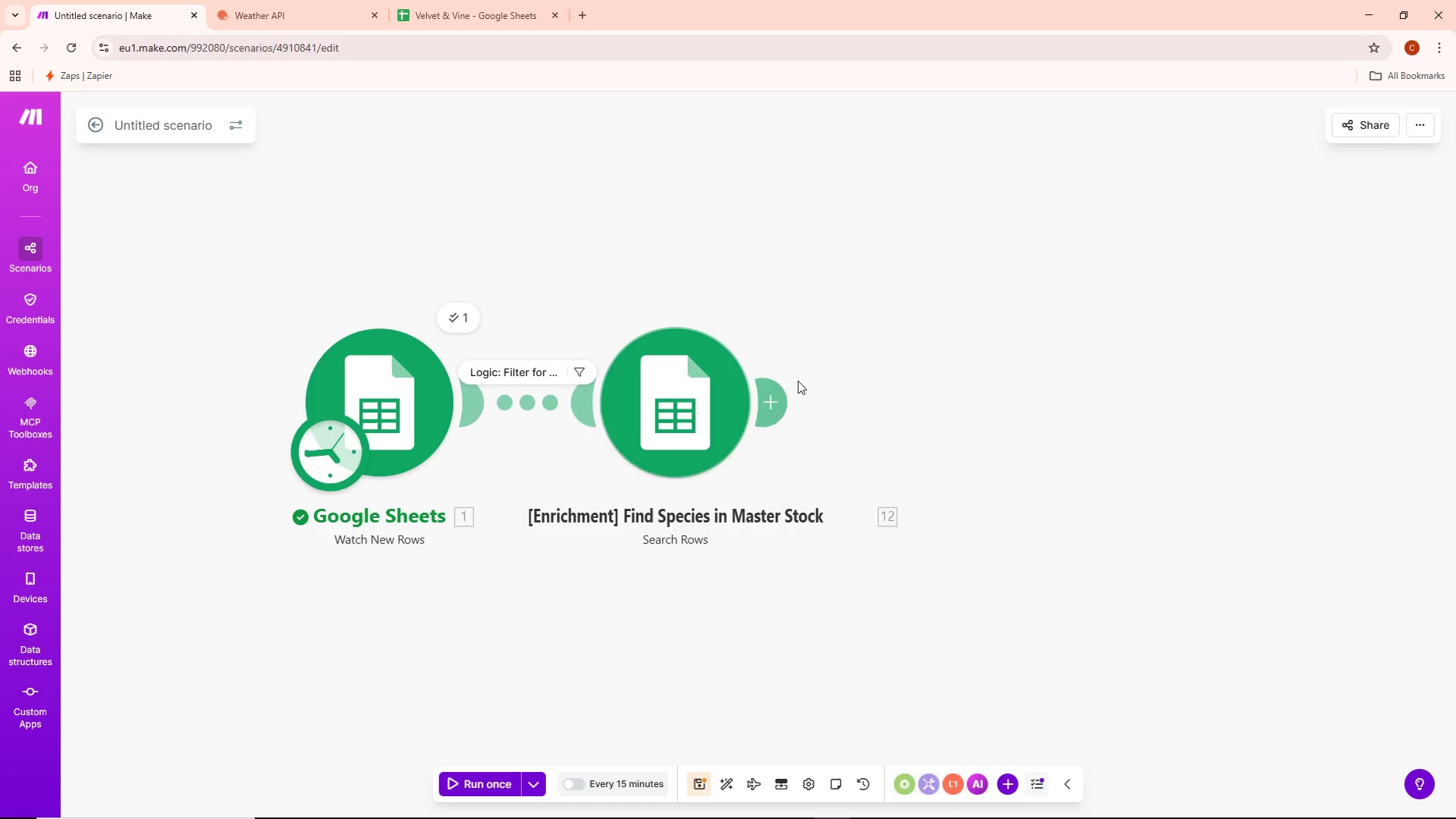 
left_click([786, 410])
 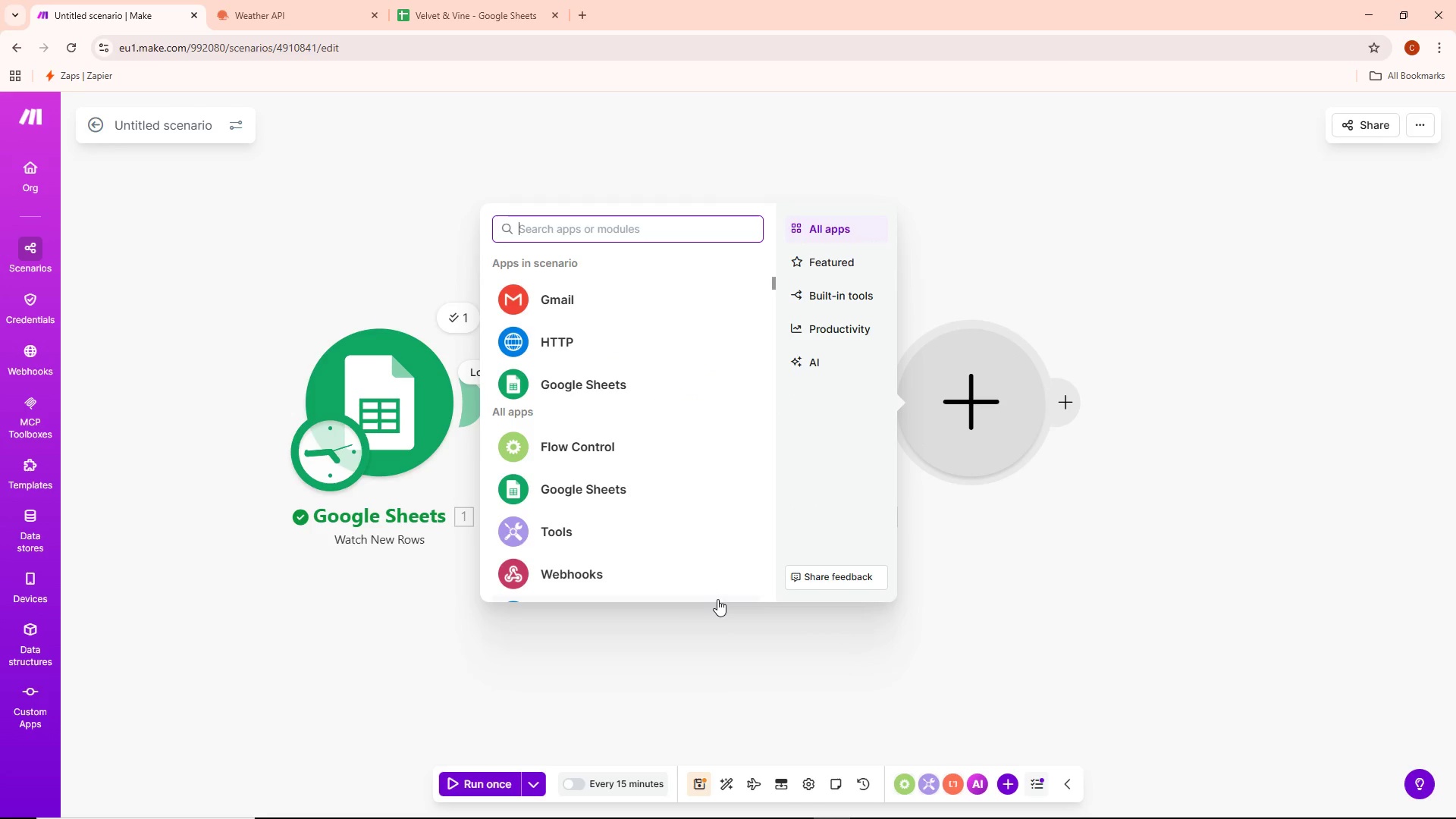 
wait(10.33)
 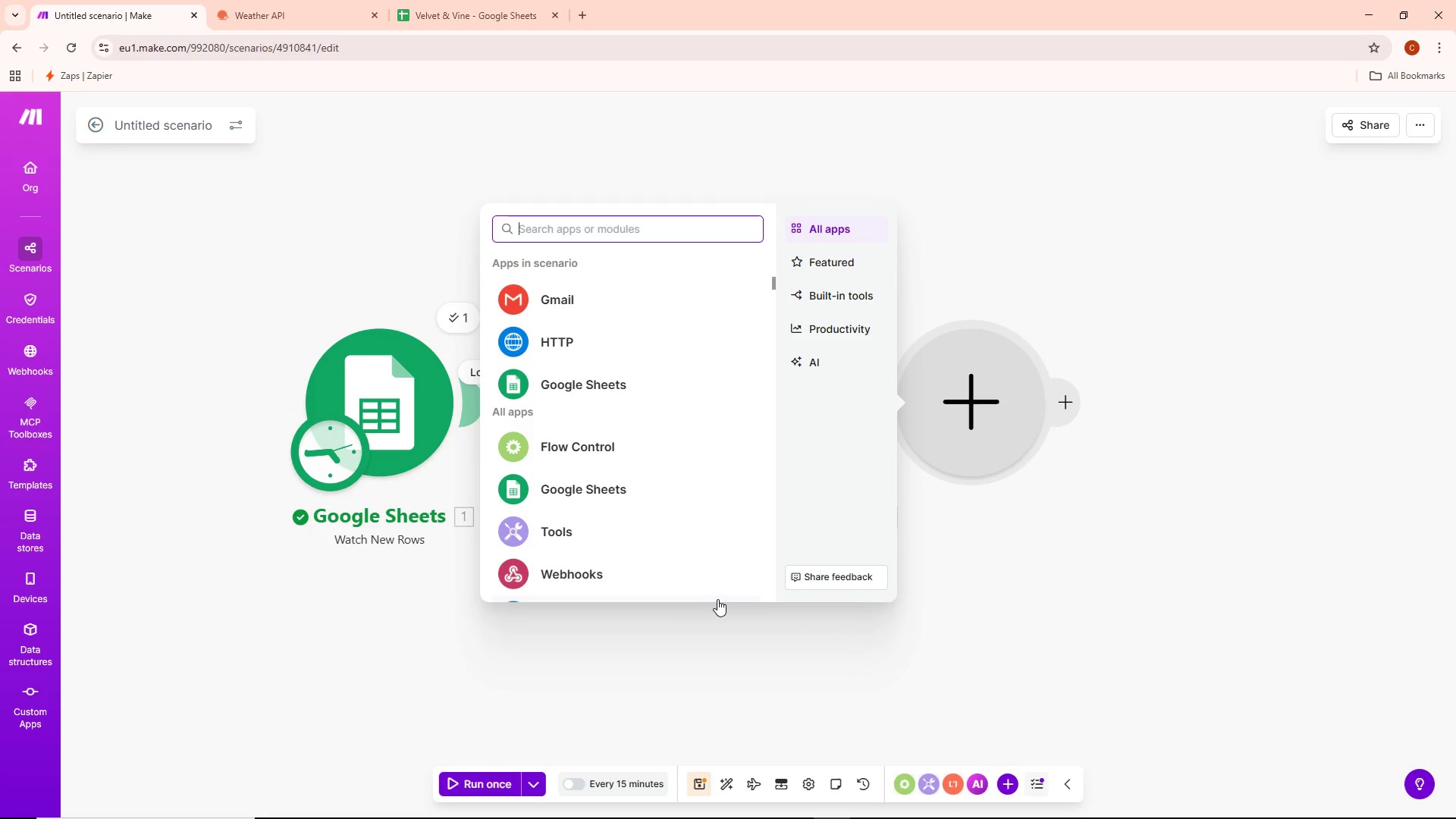 
left_click([384, 645])
 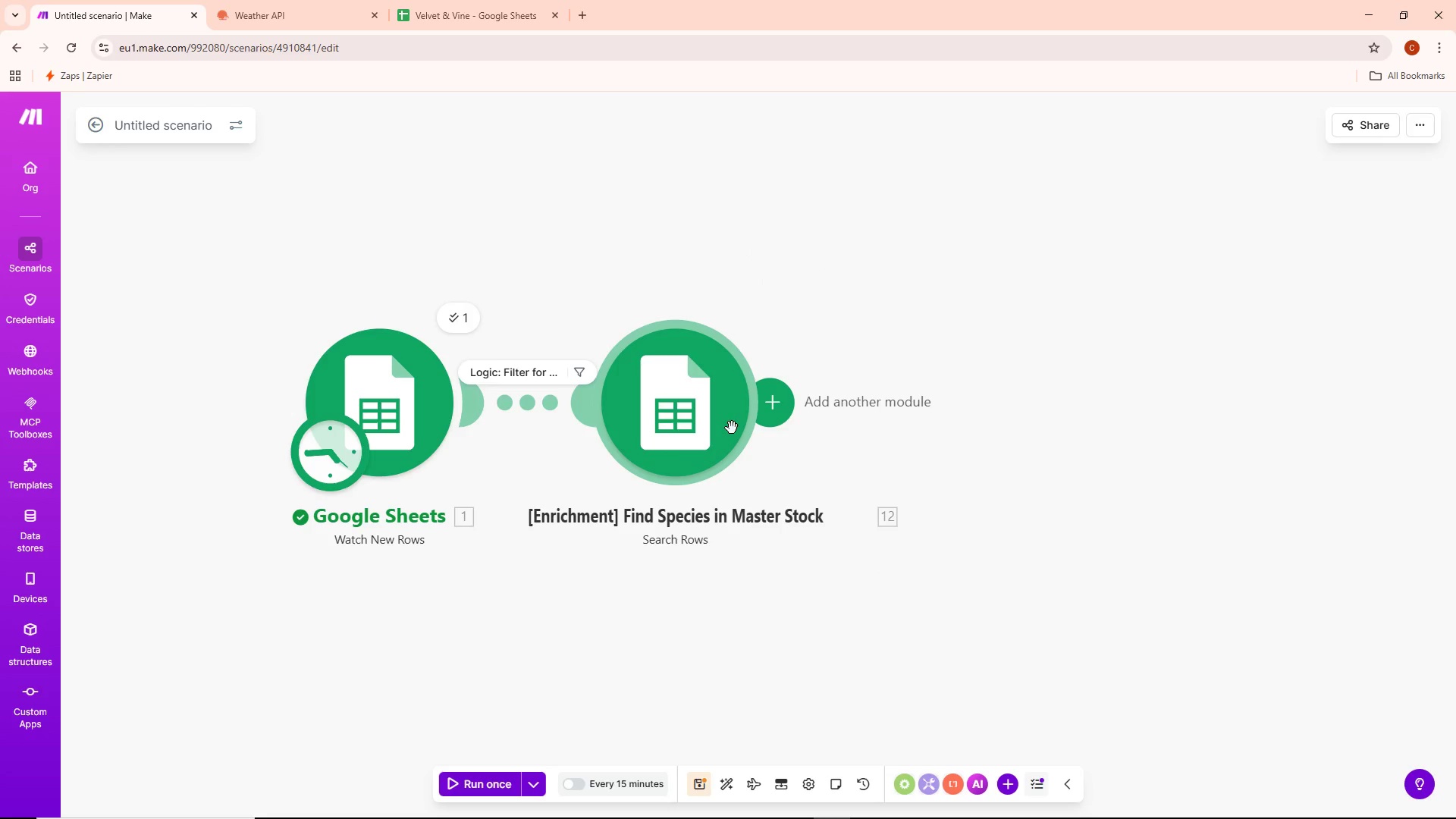 
wait(9.74)
 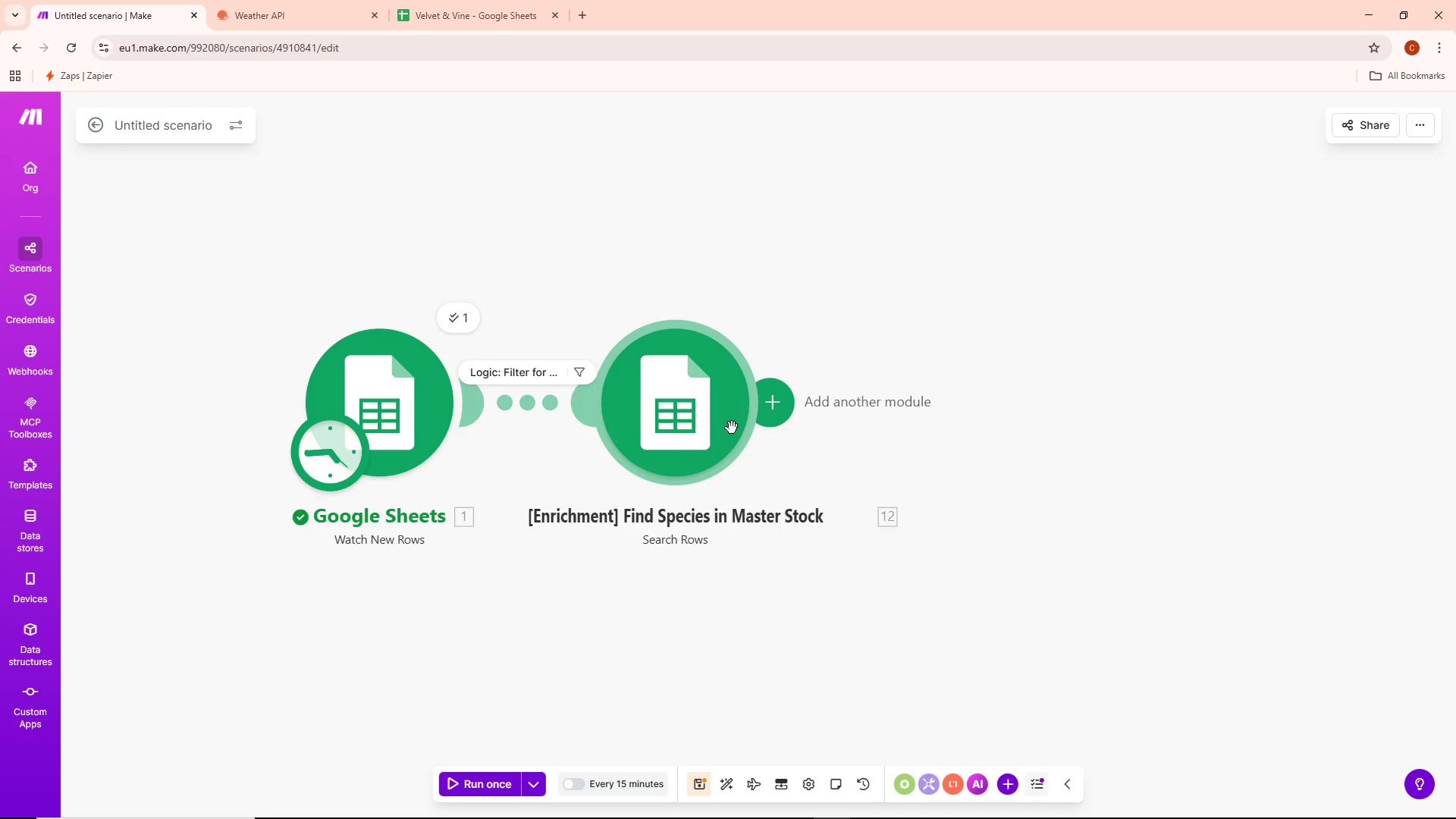 
left_click([767, 400])
 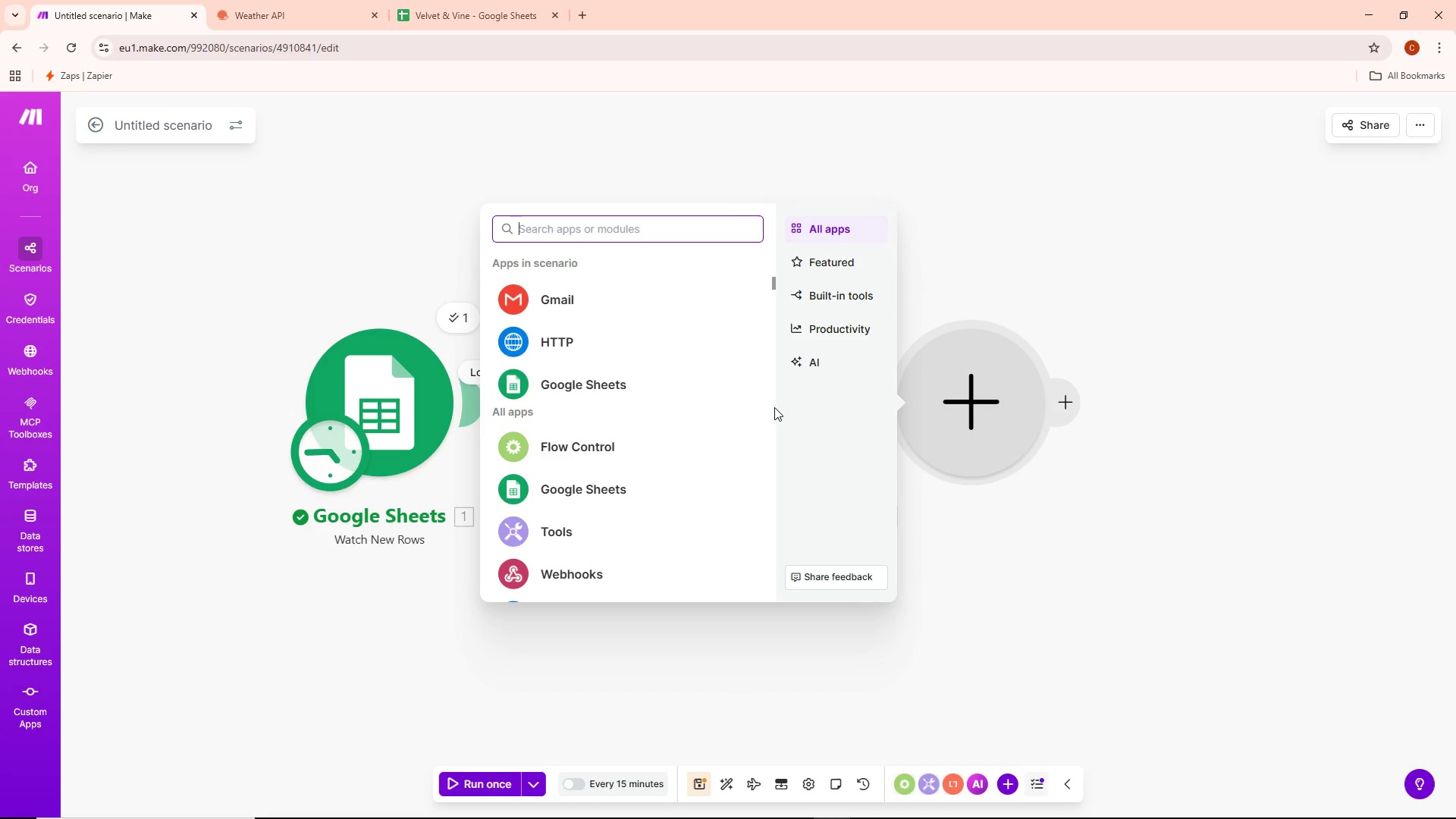 
wait(21.84)
 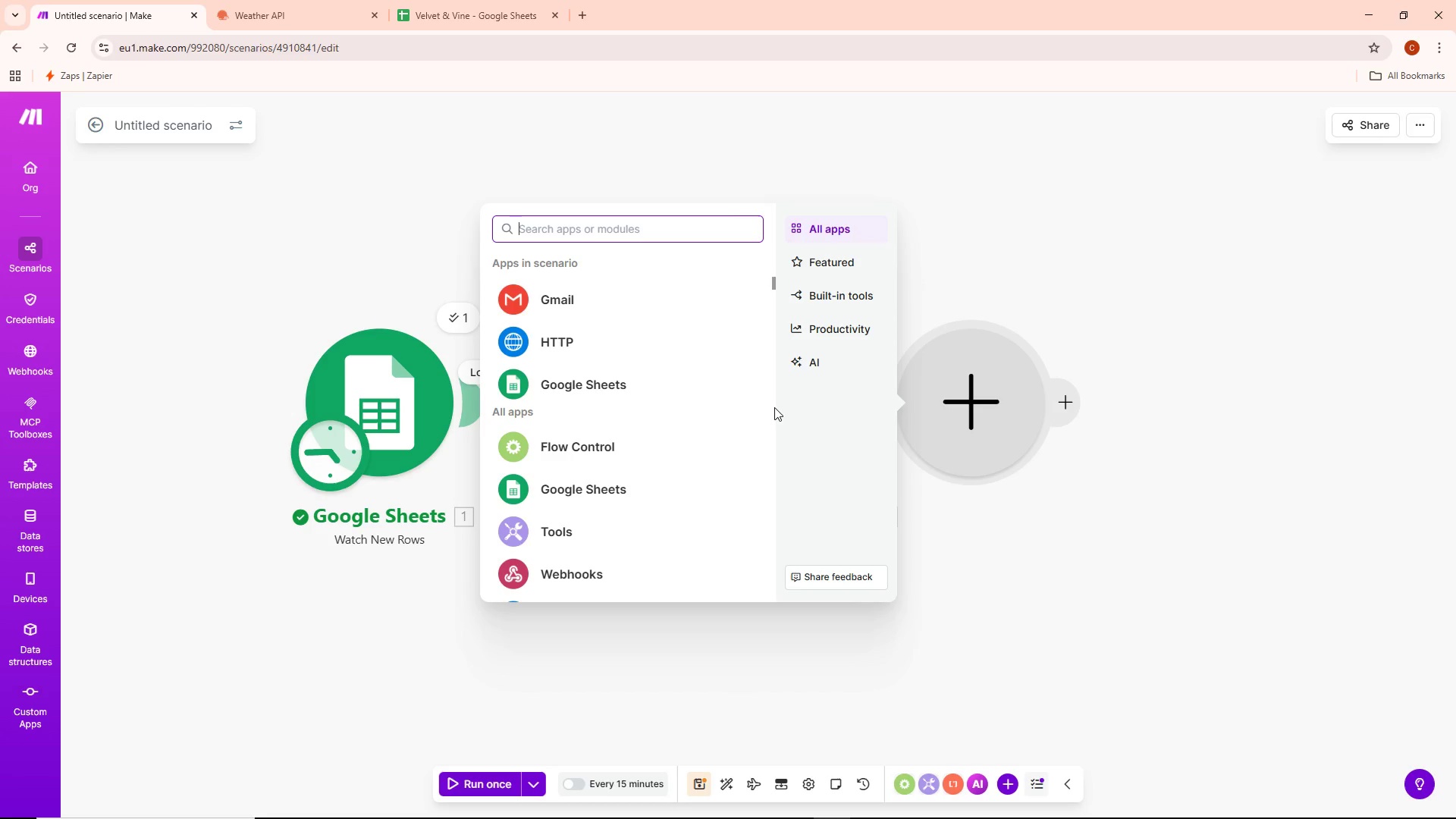 
scroll: coordinate [604, 462], scroll_direction: down, amount: 4.0
 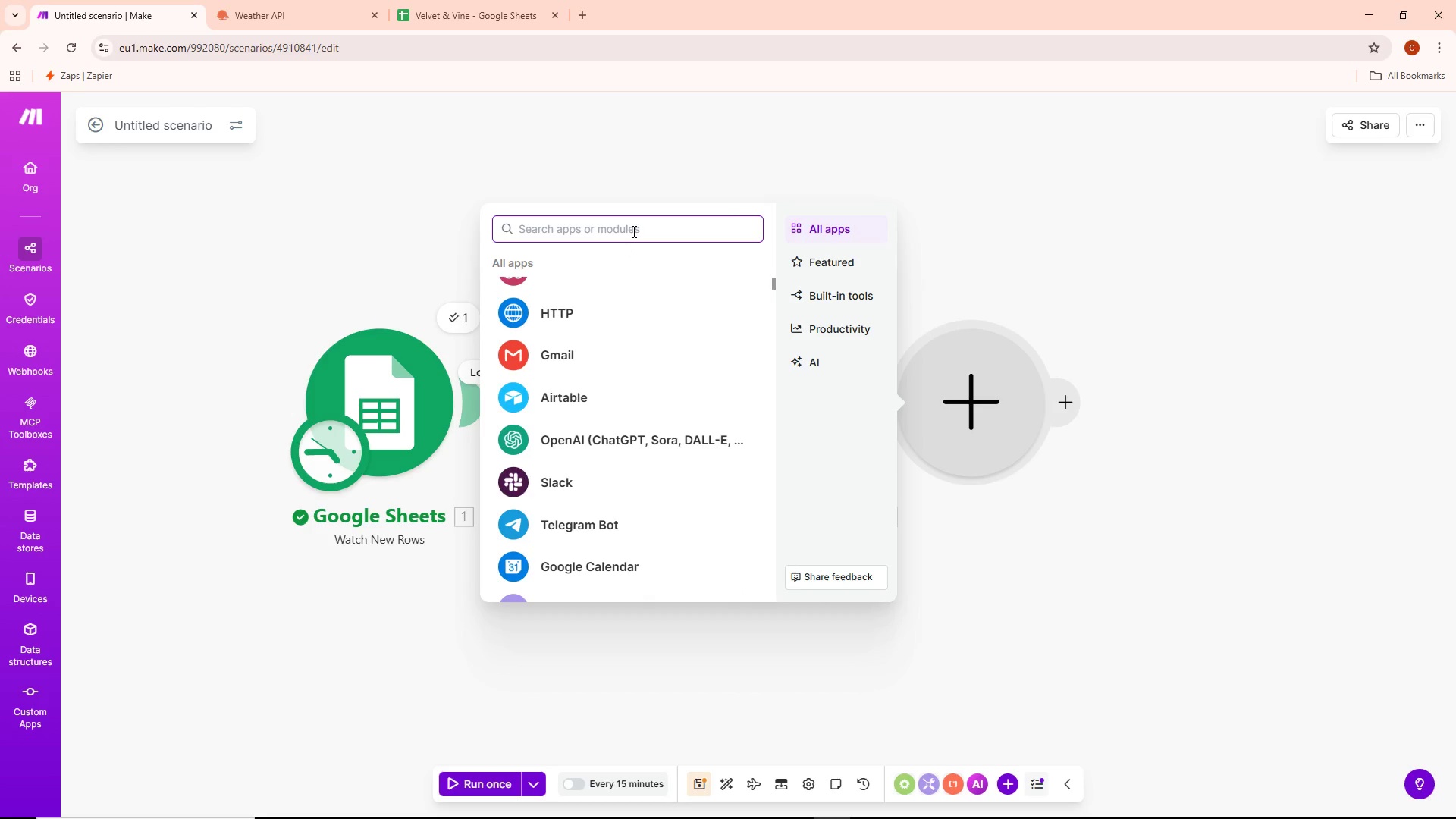 
type(sheee)
key(Backspace)
type(ts)
 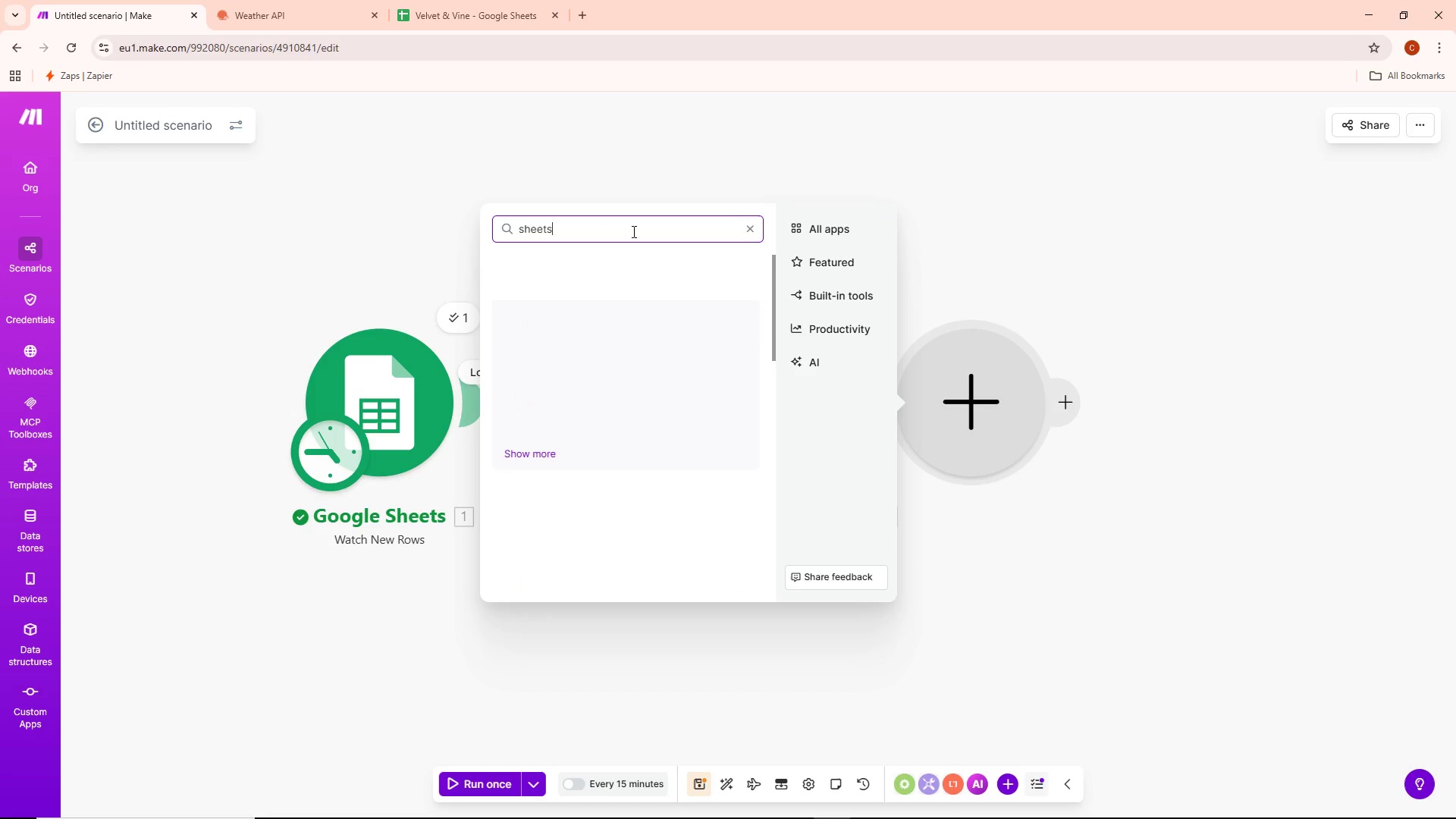 
key(Enter)
 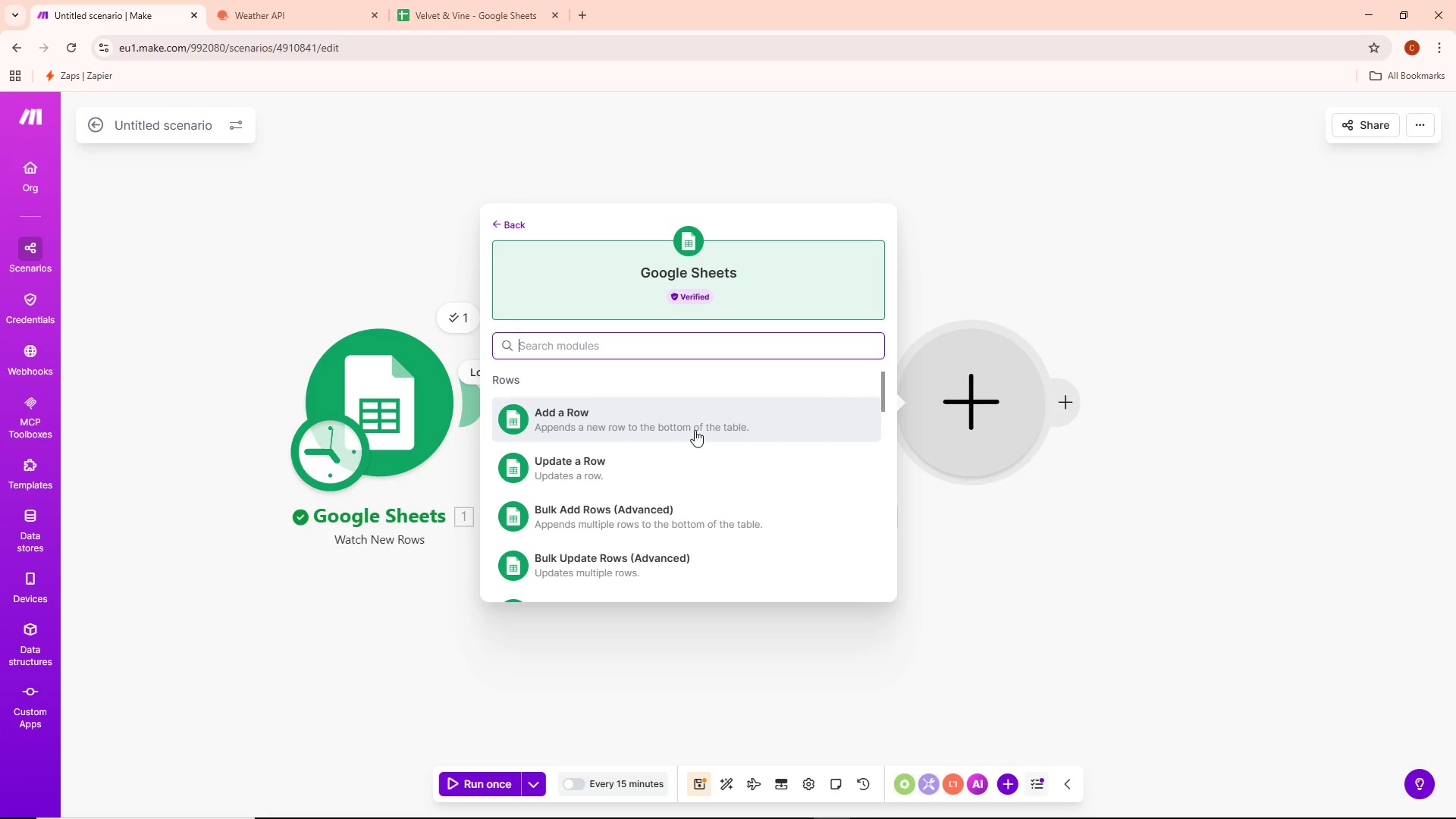 
wait(10.48)
 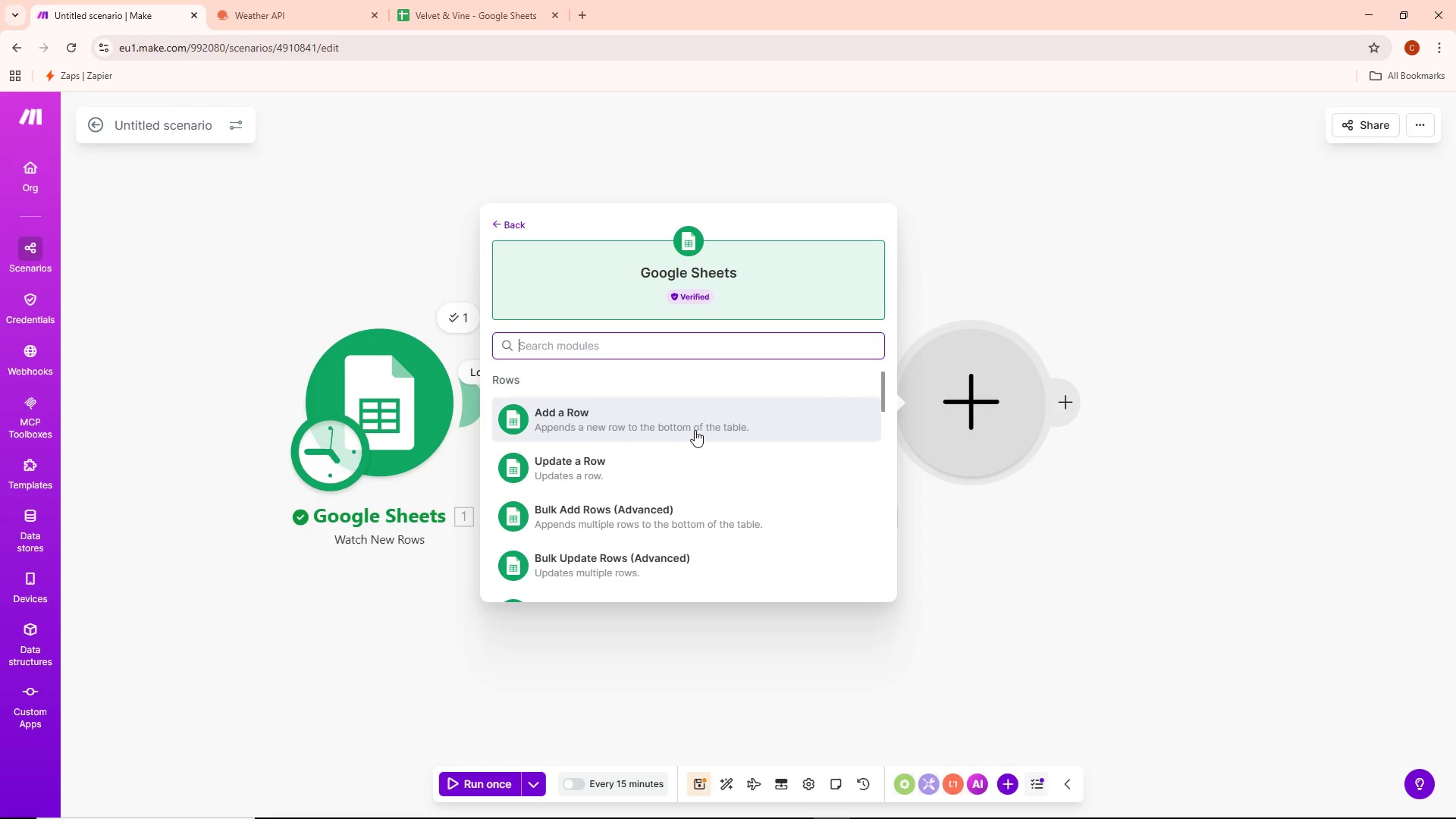 
left_click([595, 469])
 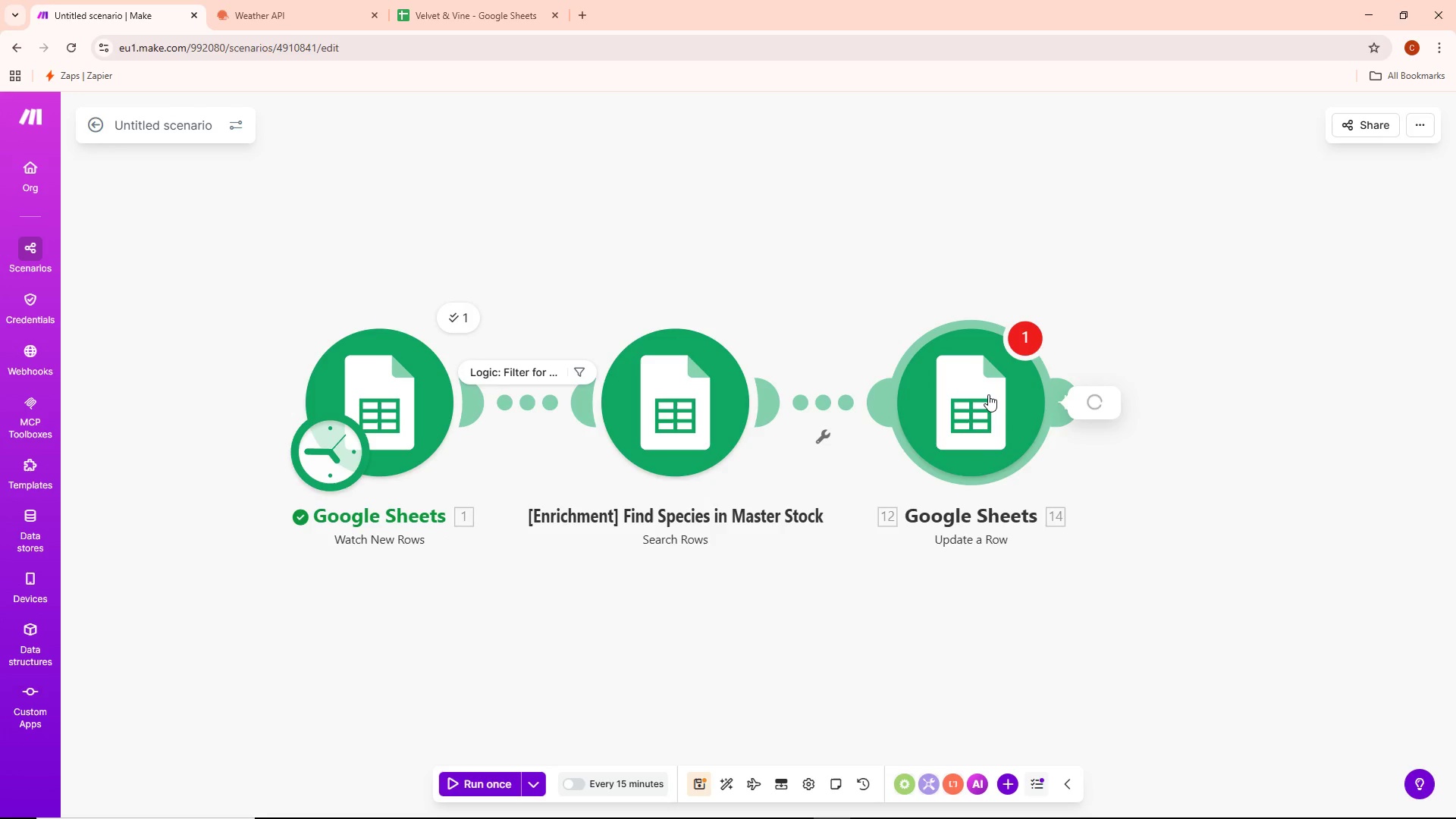 
left_click([986, 394])
 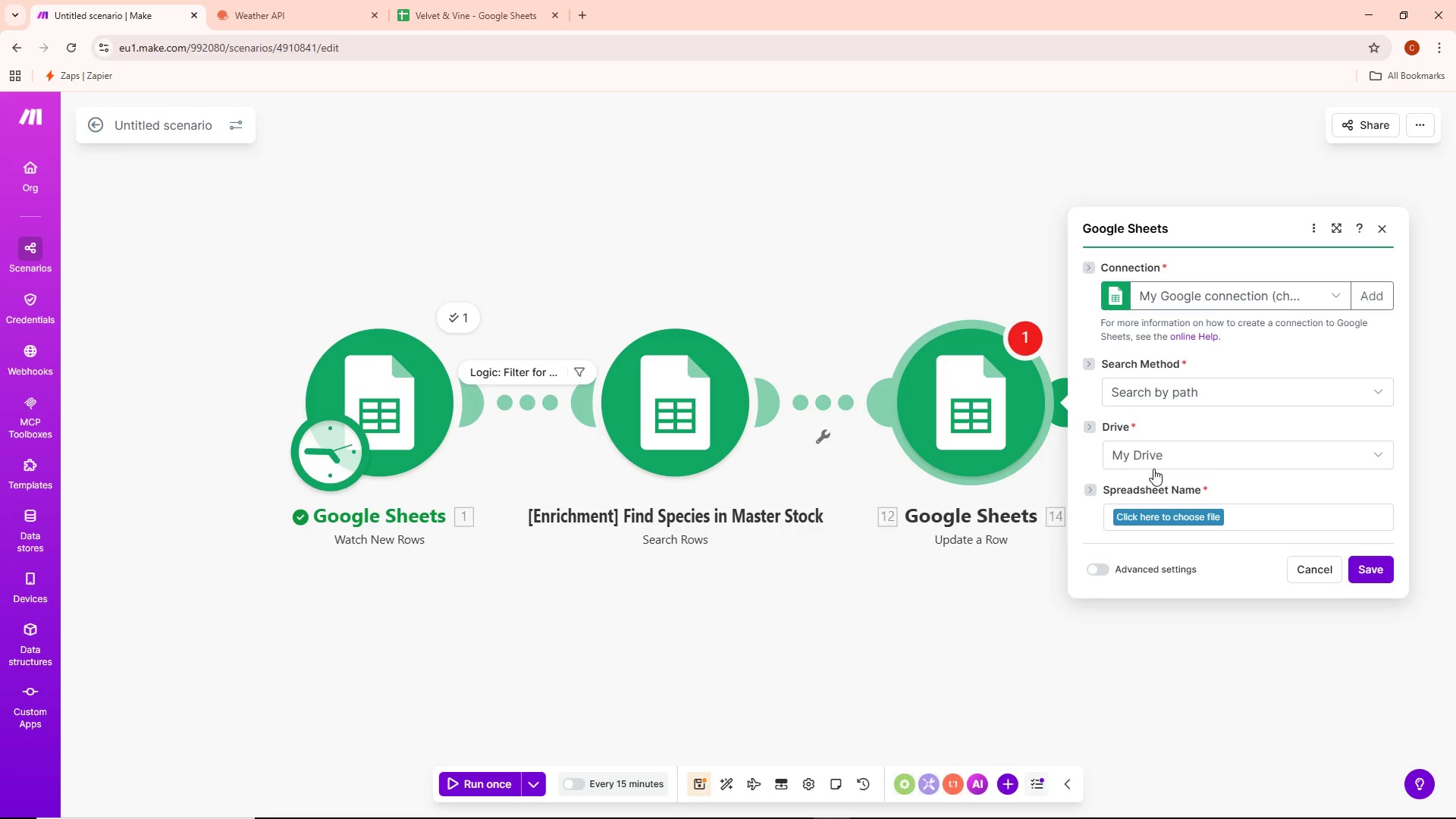 
wait(6.59)
 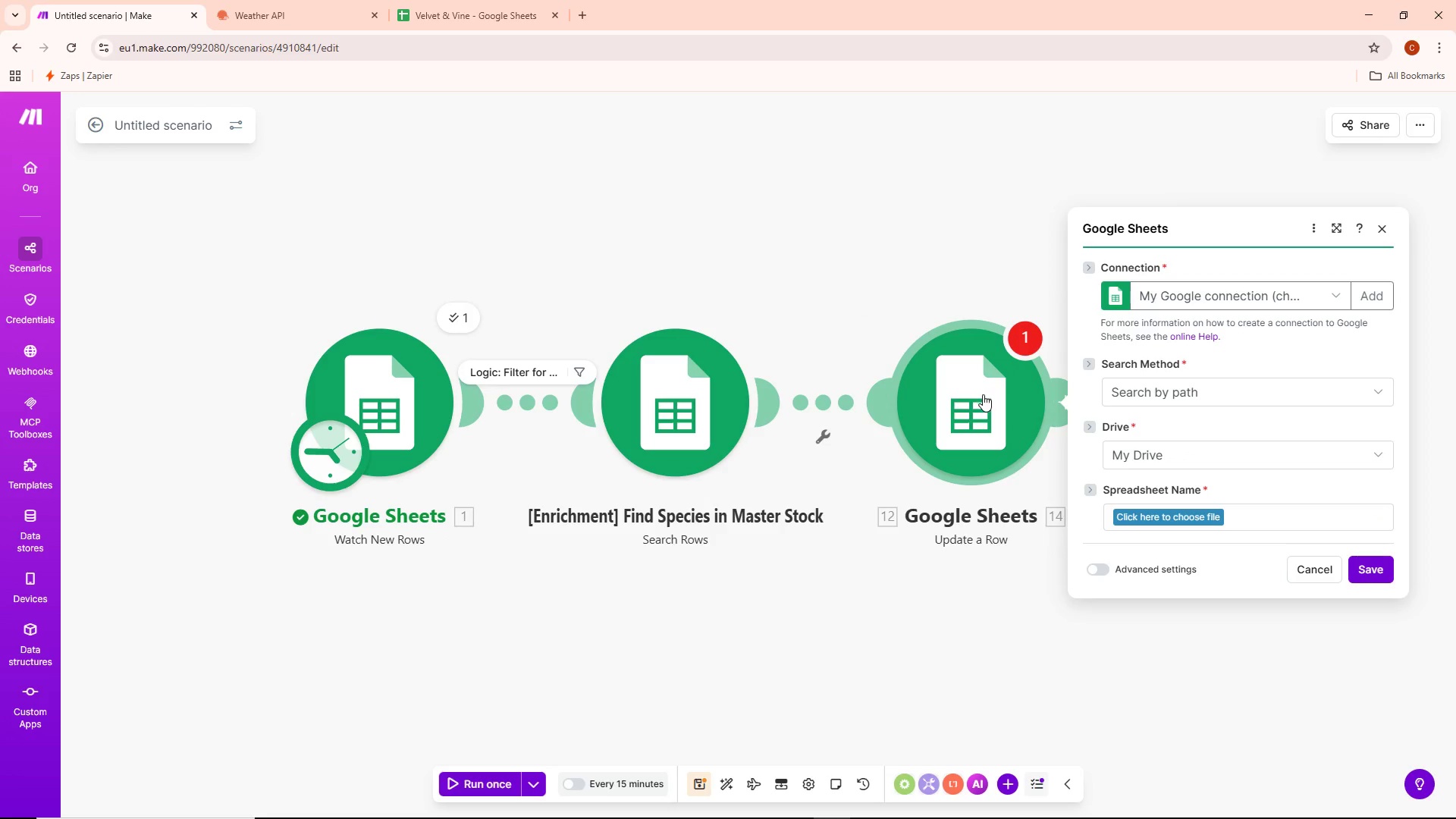 
left_click([1187, 513])
 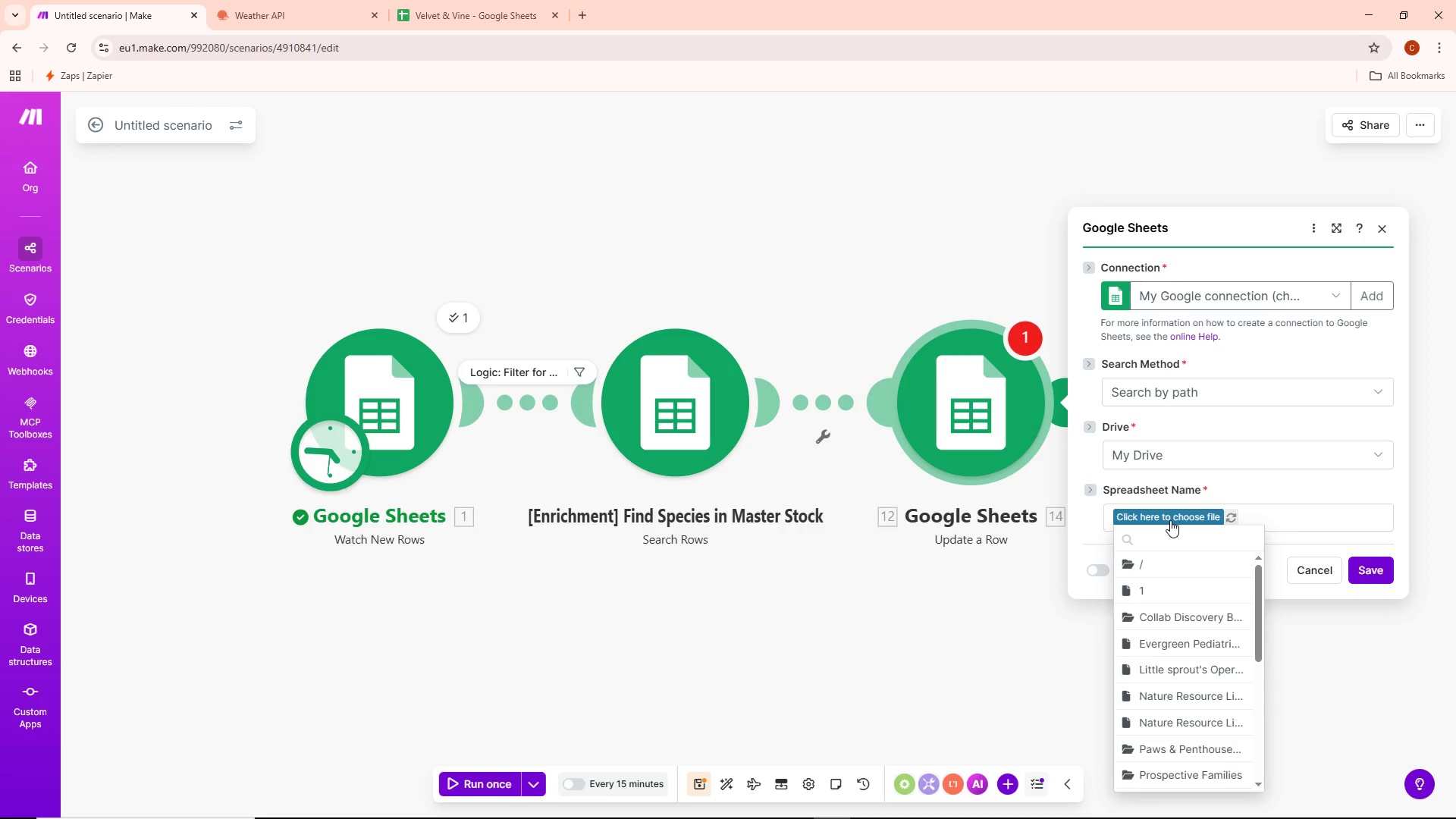 
wait(21.47)
 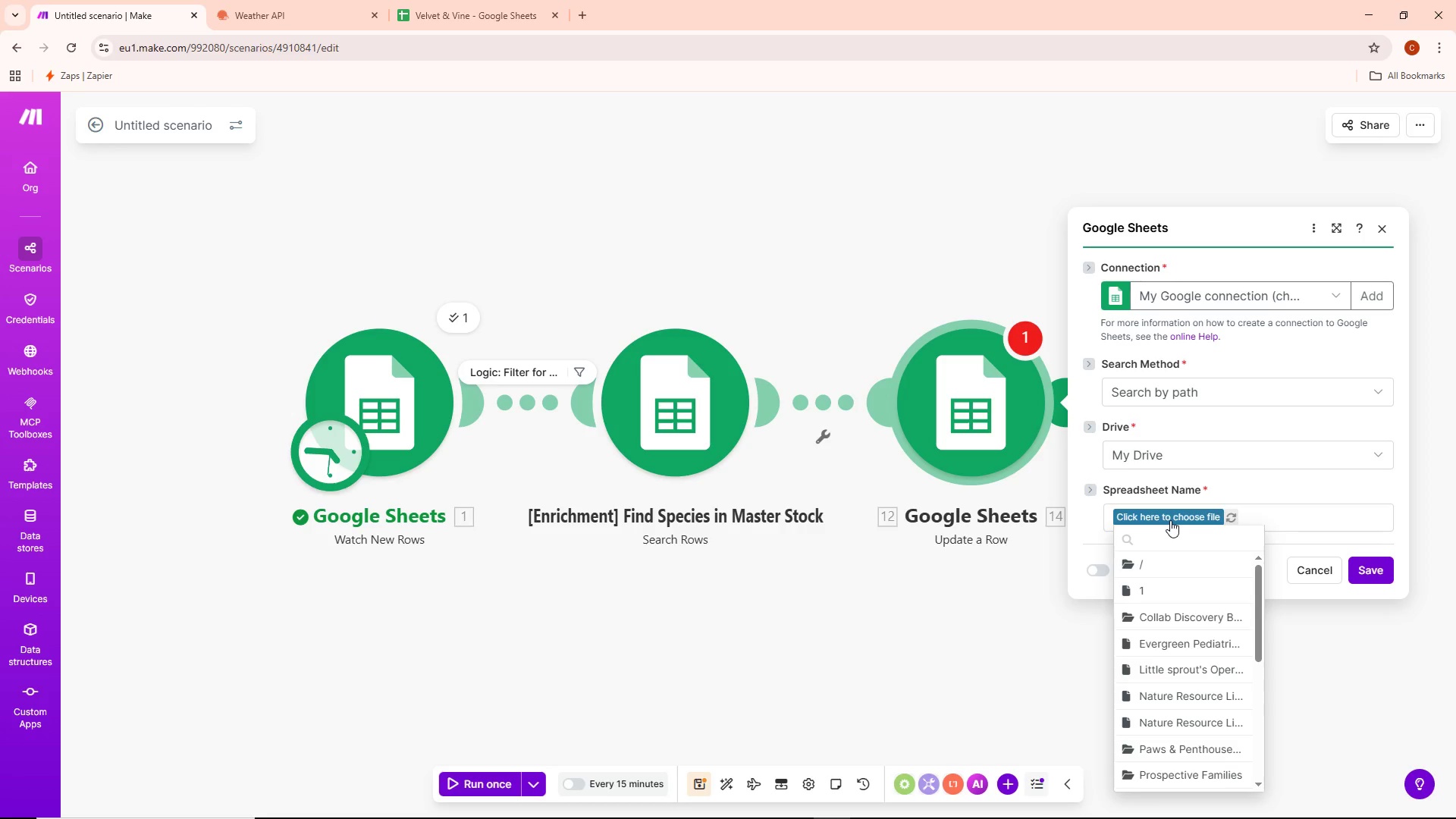 
scroll: coordinate [1178, 640], scroll_direction: down, amount: 1.0
 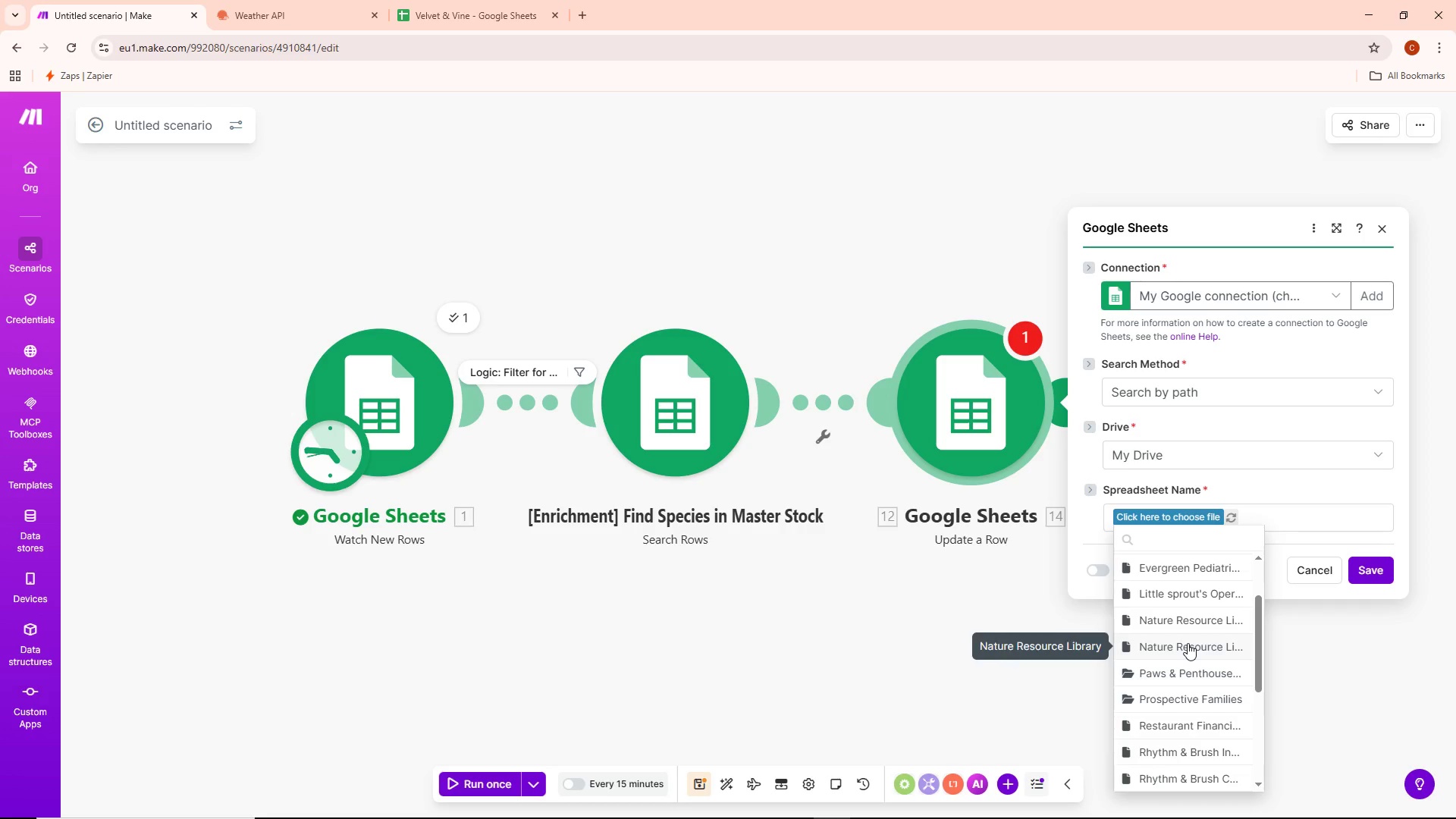 
wait(11.54)
 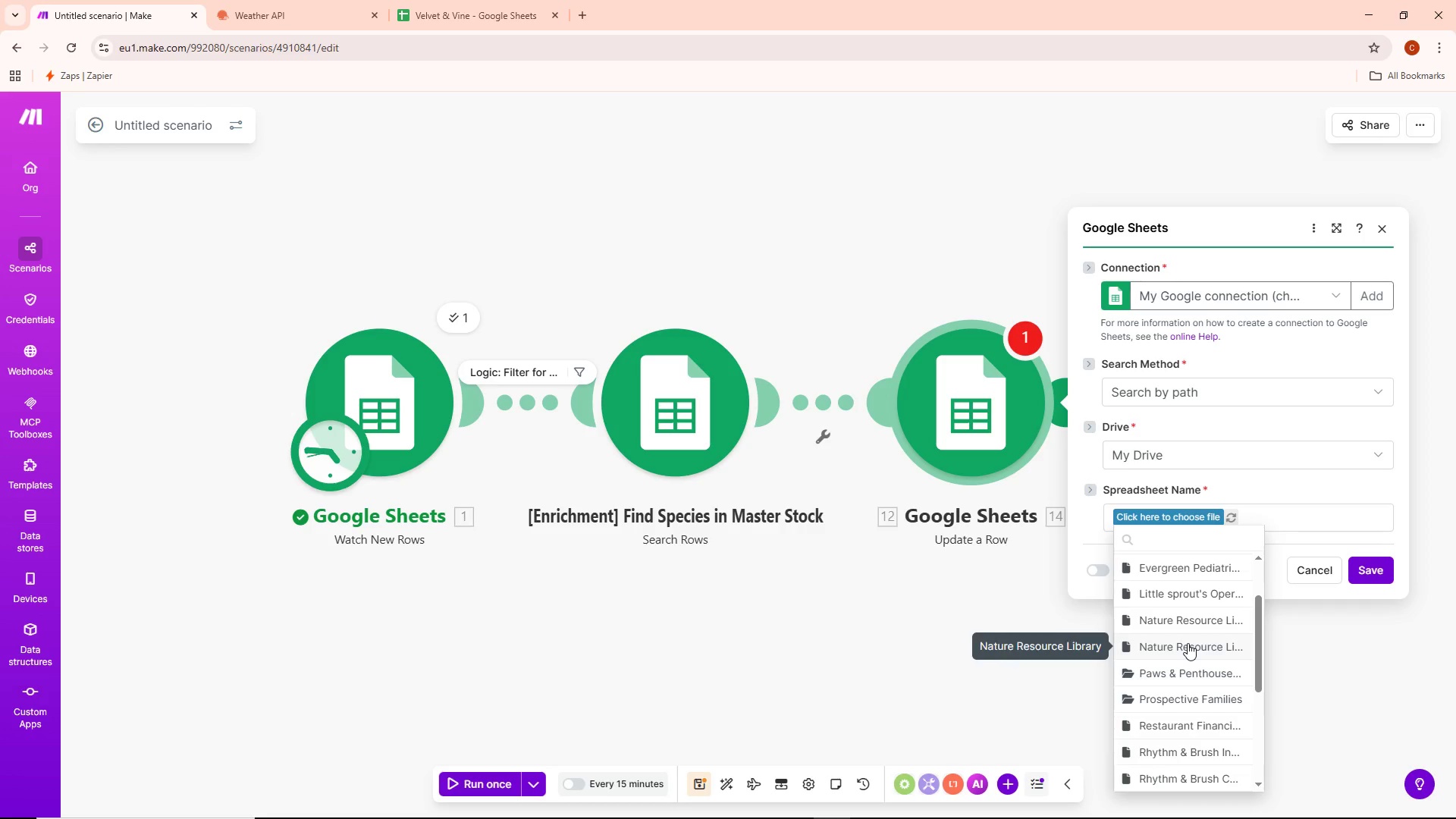 
scroll: coordinate [1199, 630], scroll_direction: down, amount: 4.0
 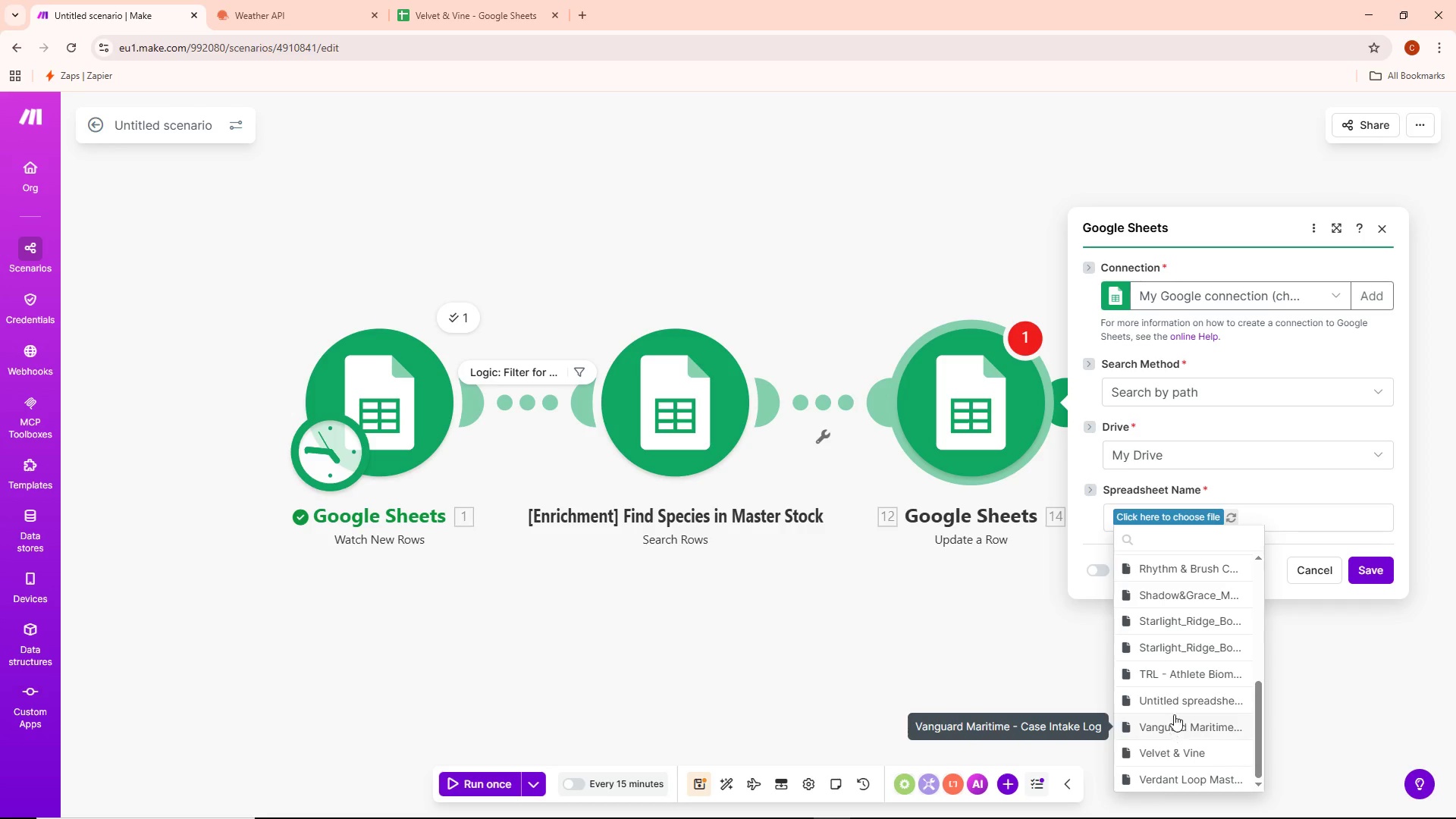 
wait(11.49)
 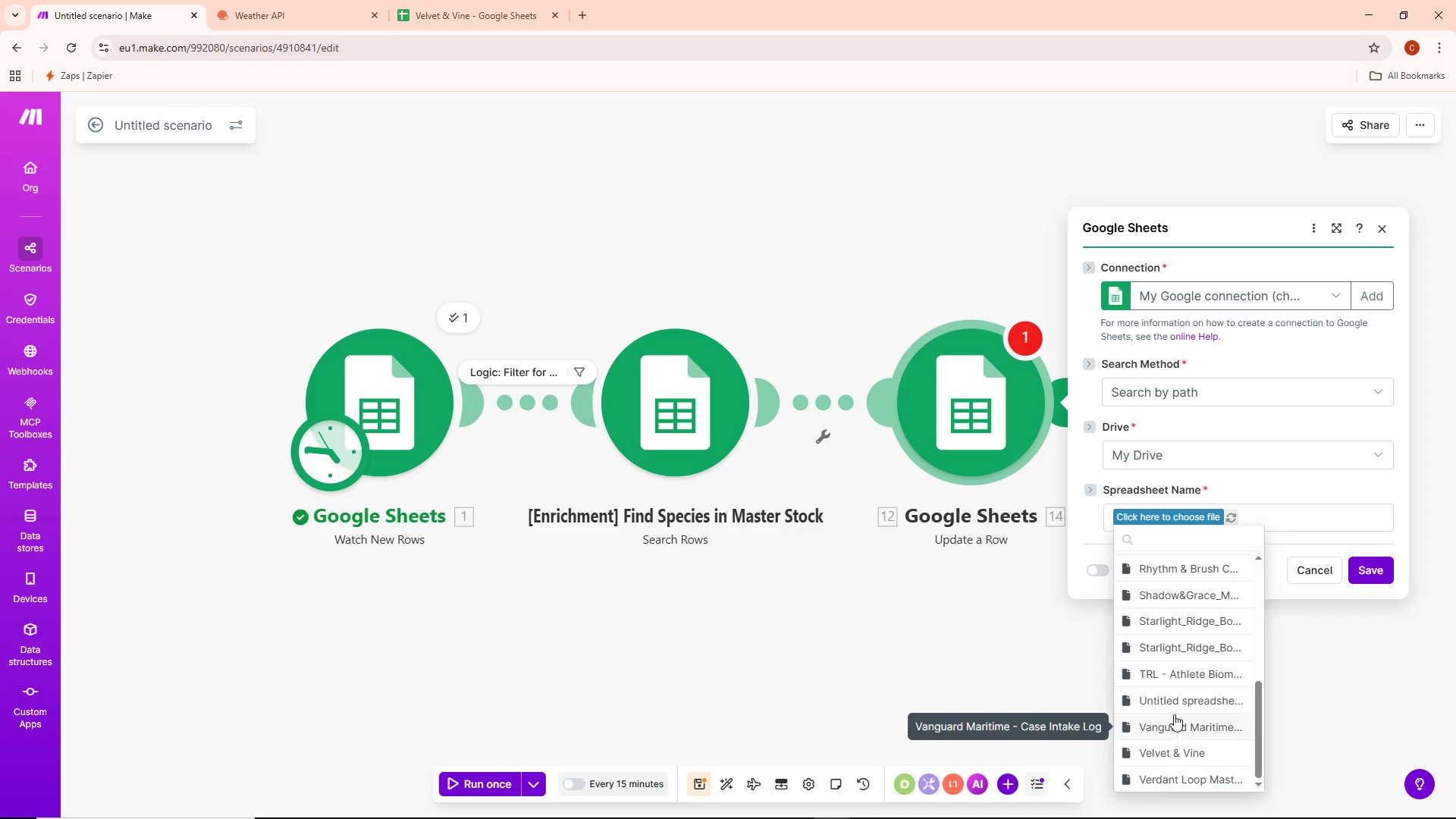 
scroll: coordinate [1181, 672], scroll_direction: up, amount: 1.0
 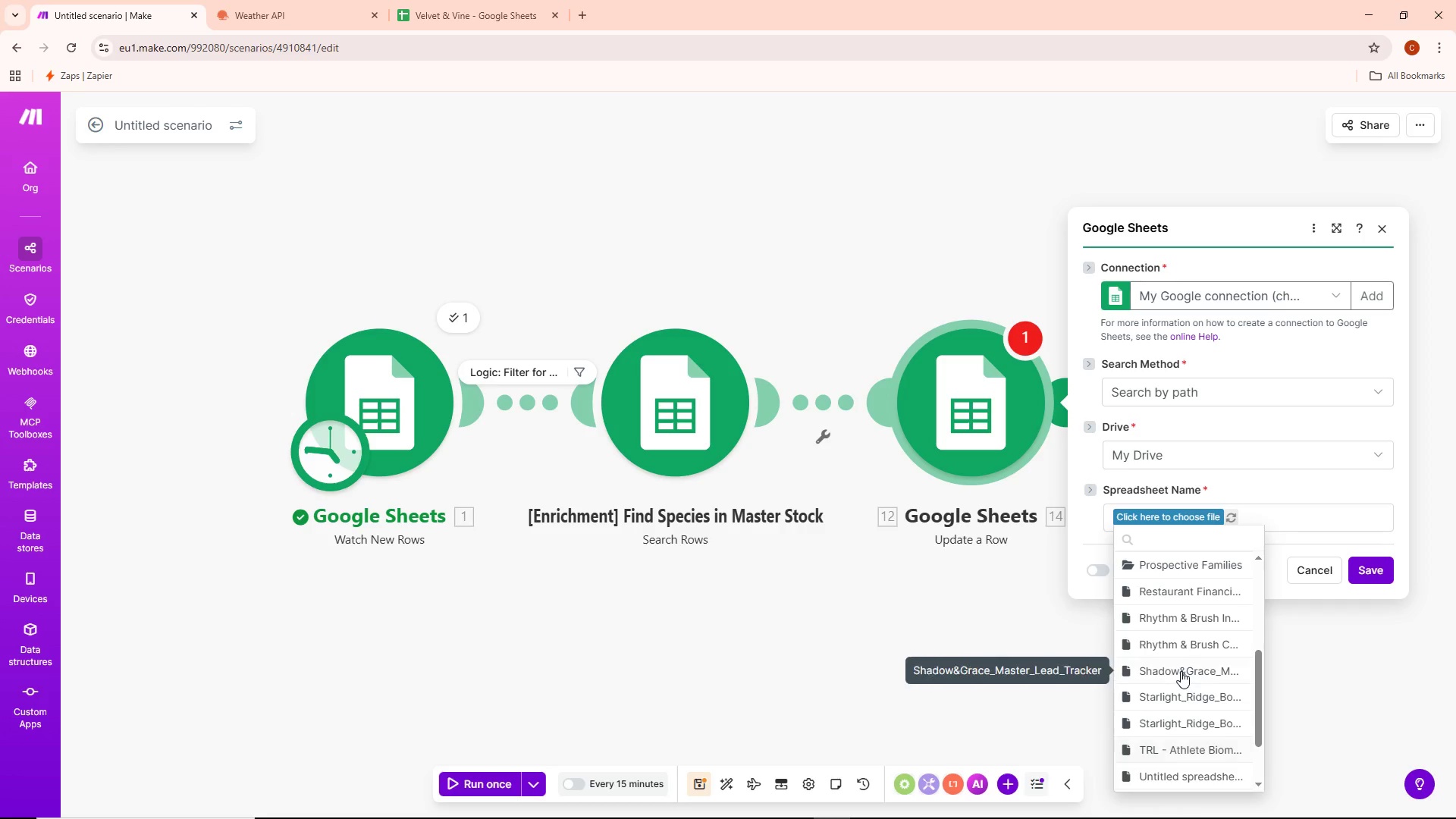 
scroll: coordinate [1181, 671], scroll_direction: down, amount: 5.0
 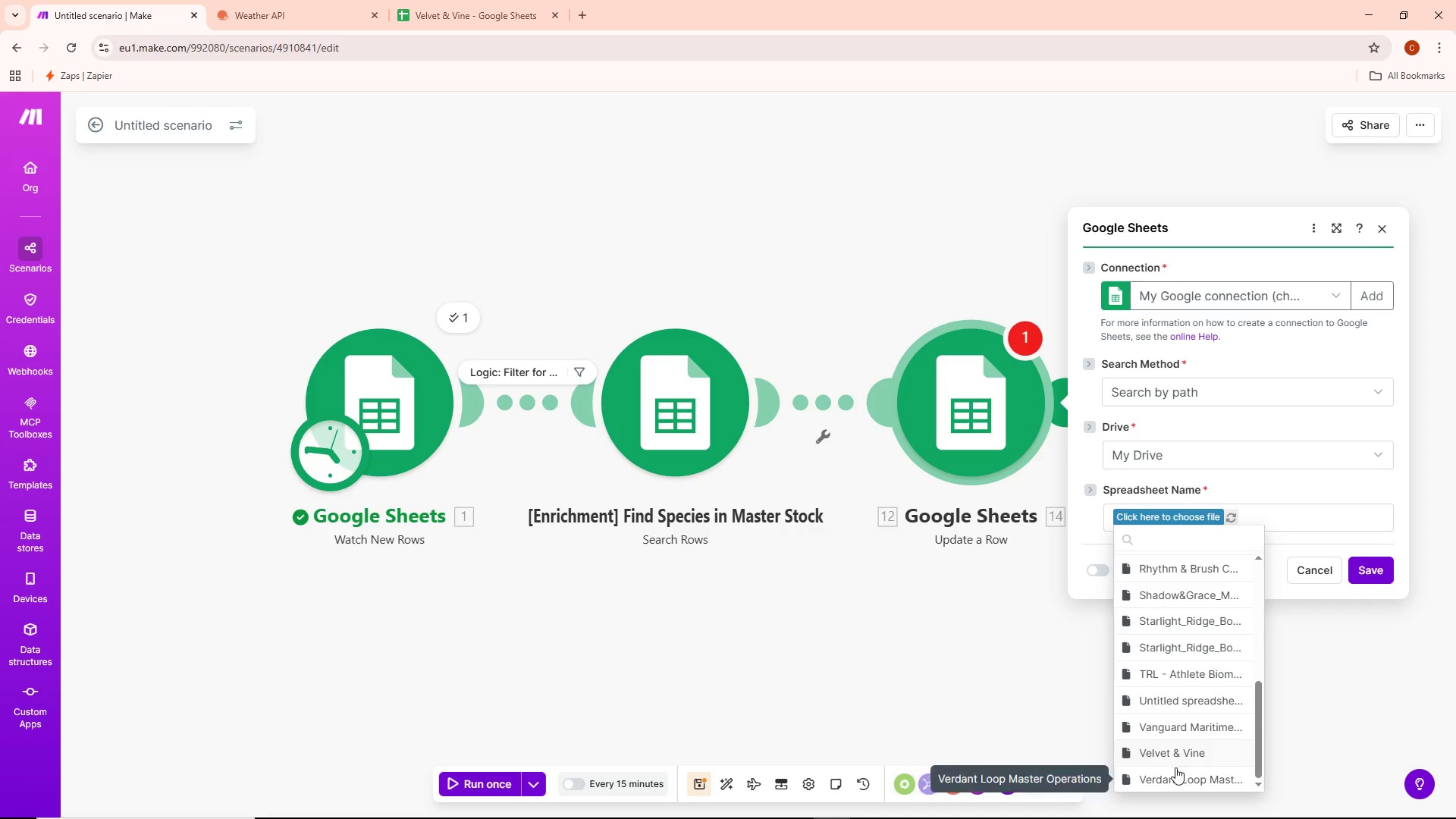 
left_click([1173, 755])
 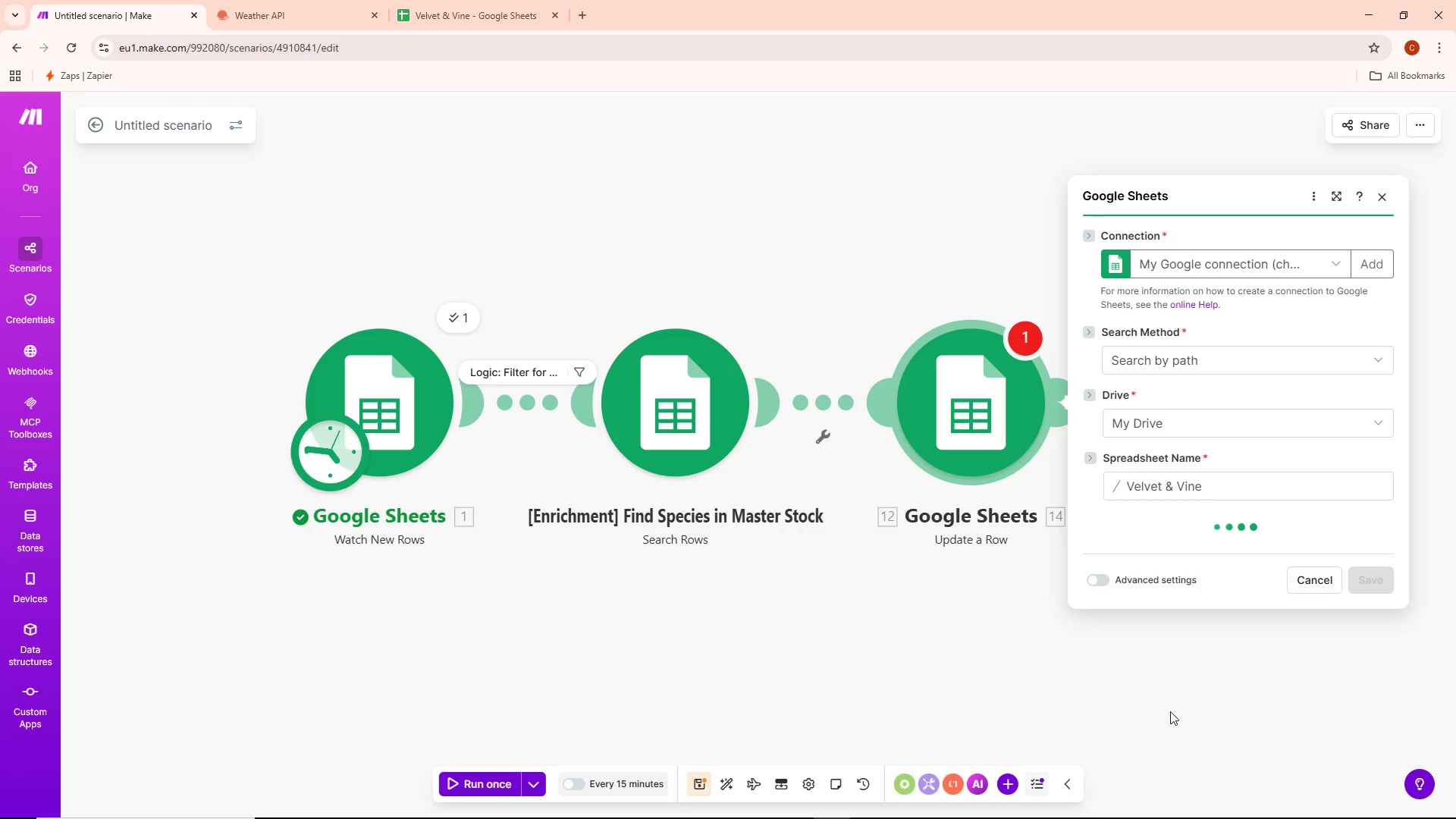 
mouse_move([1188, 565])
 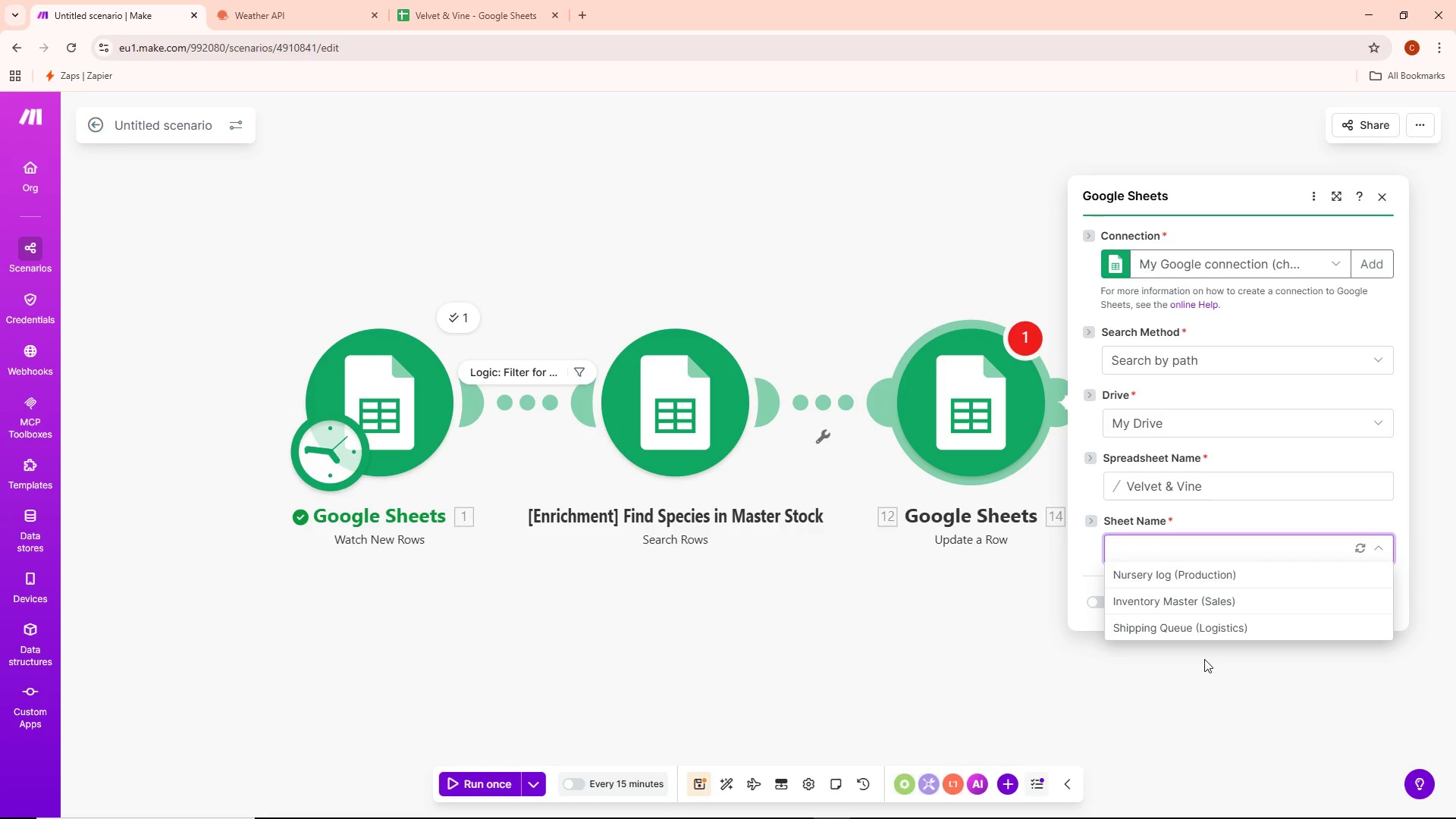 
left_click([1193, 595])
 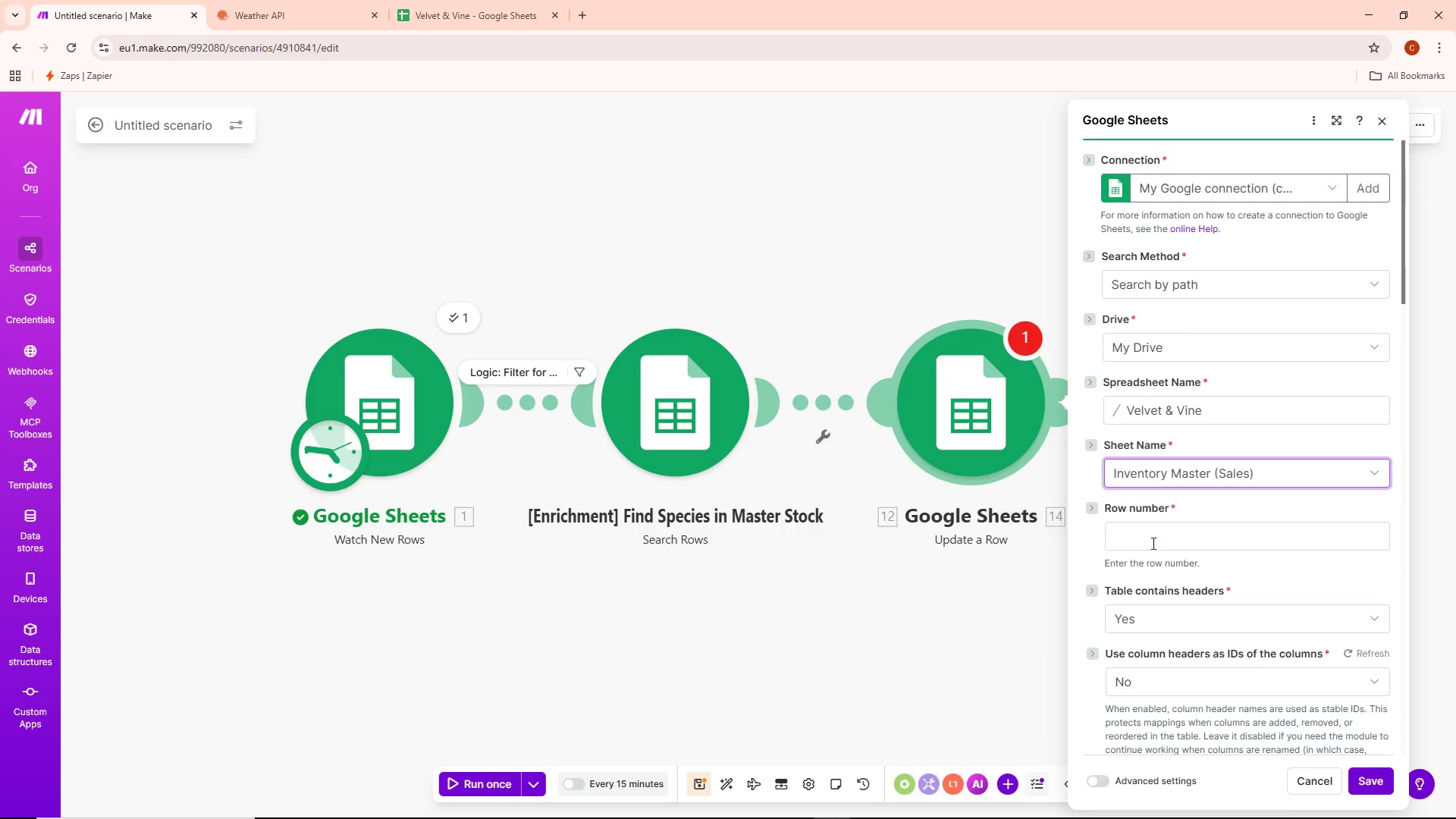 
left_click([1152, 543])
 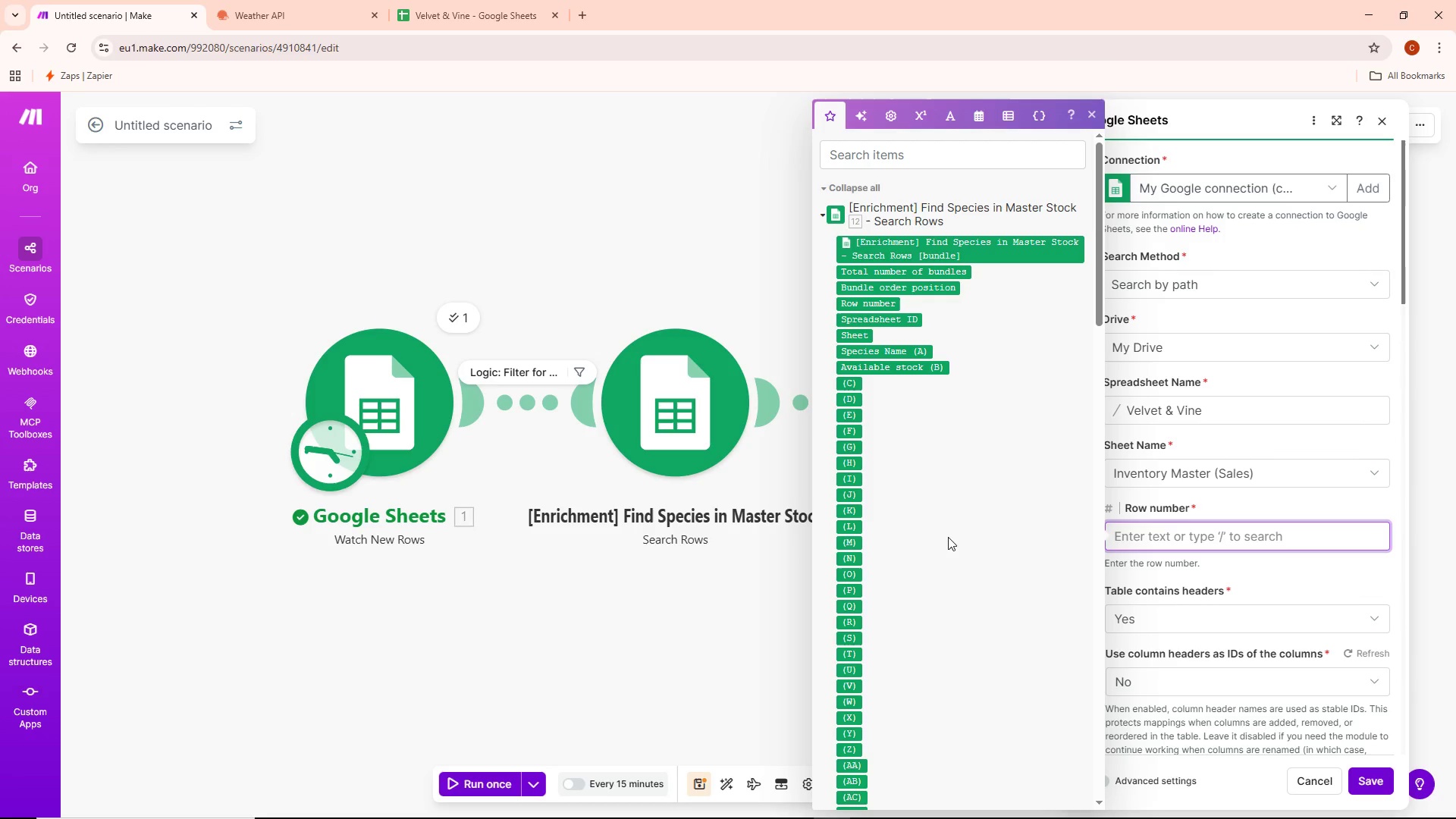 
wait(6.94)
 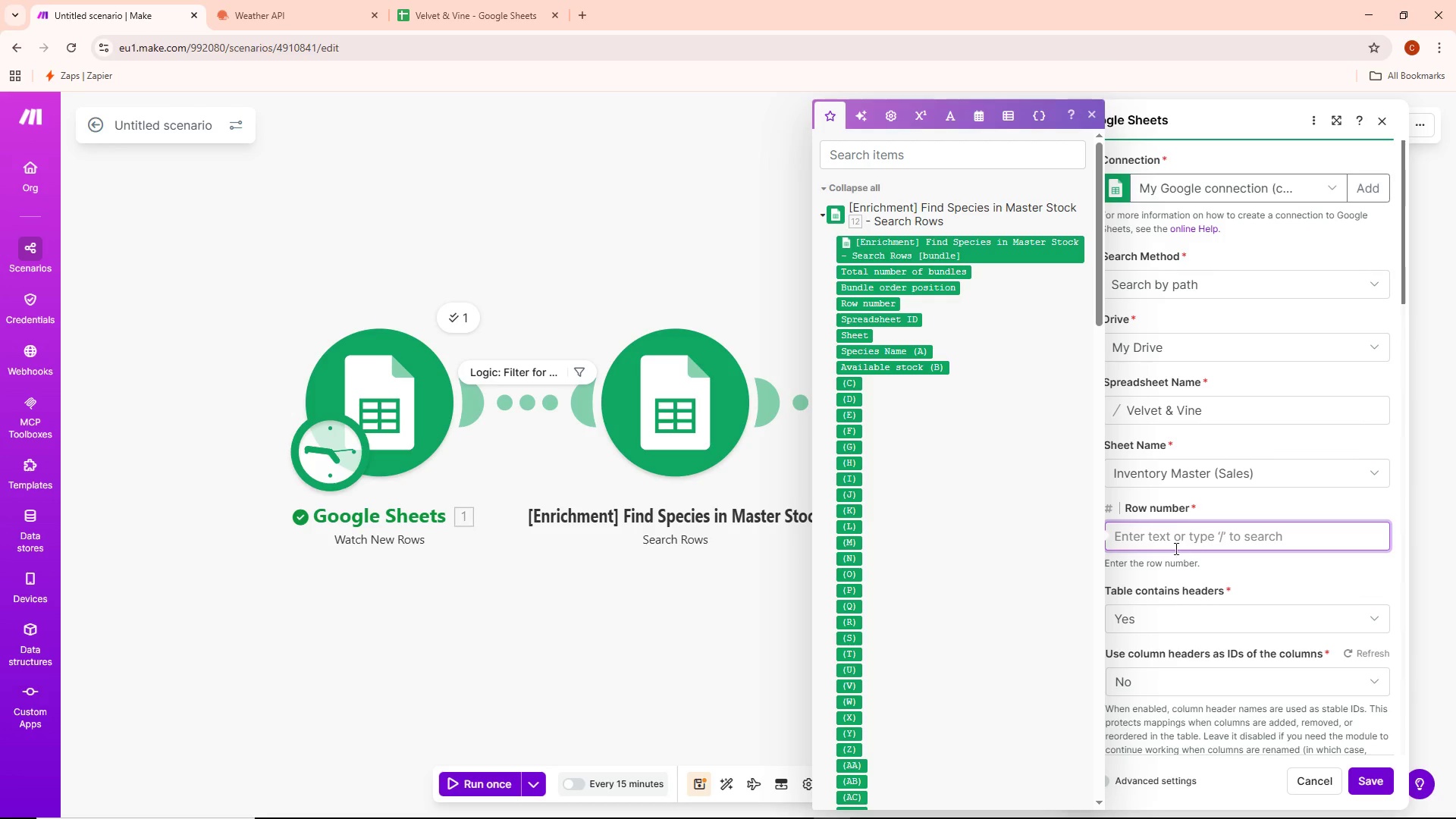 
scroll: coordinate [927, 384], scroll_direction: up, amount: 2.0
 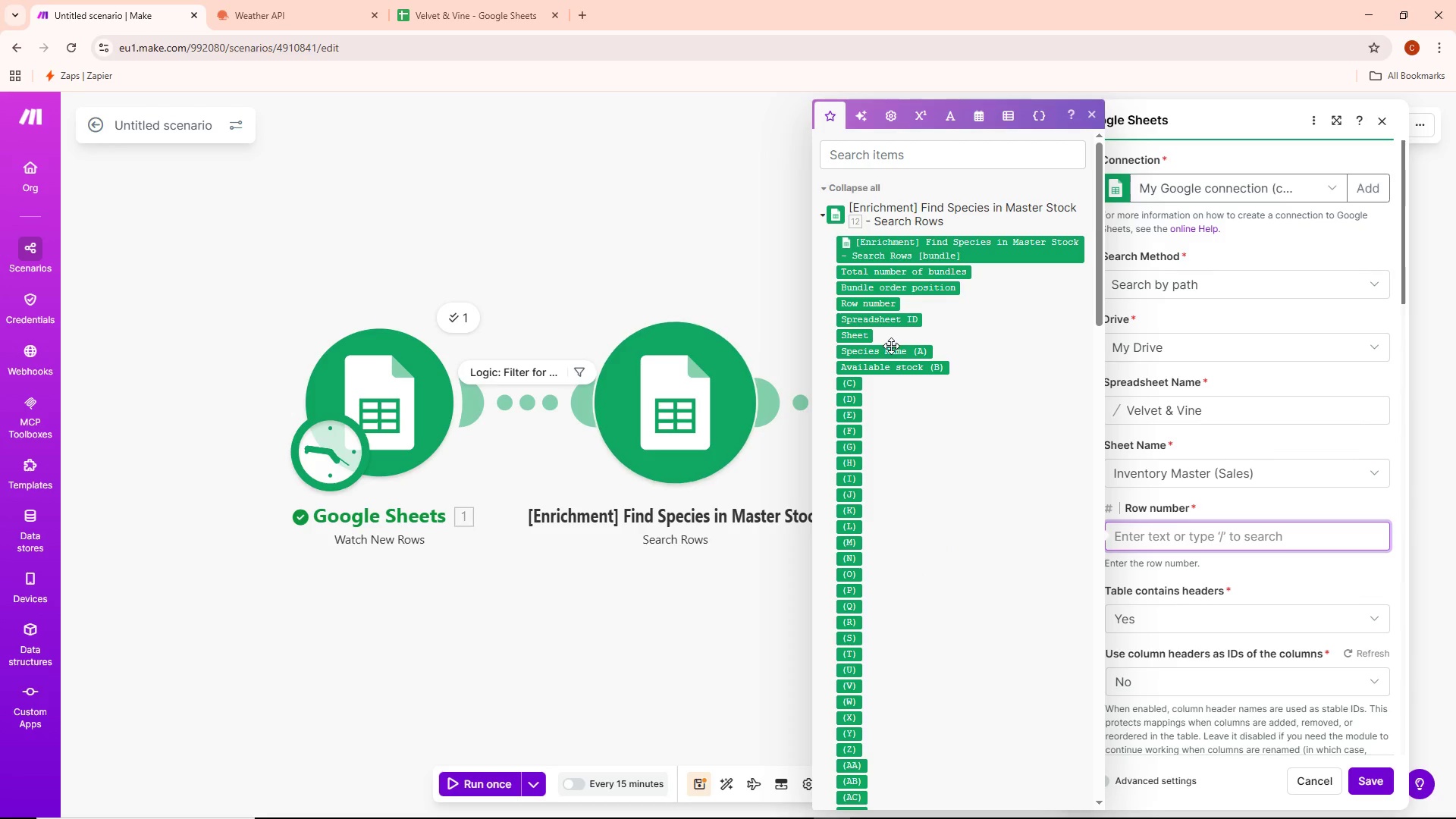 
left_click([873, 303])
 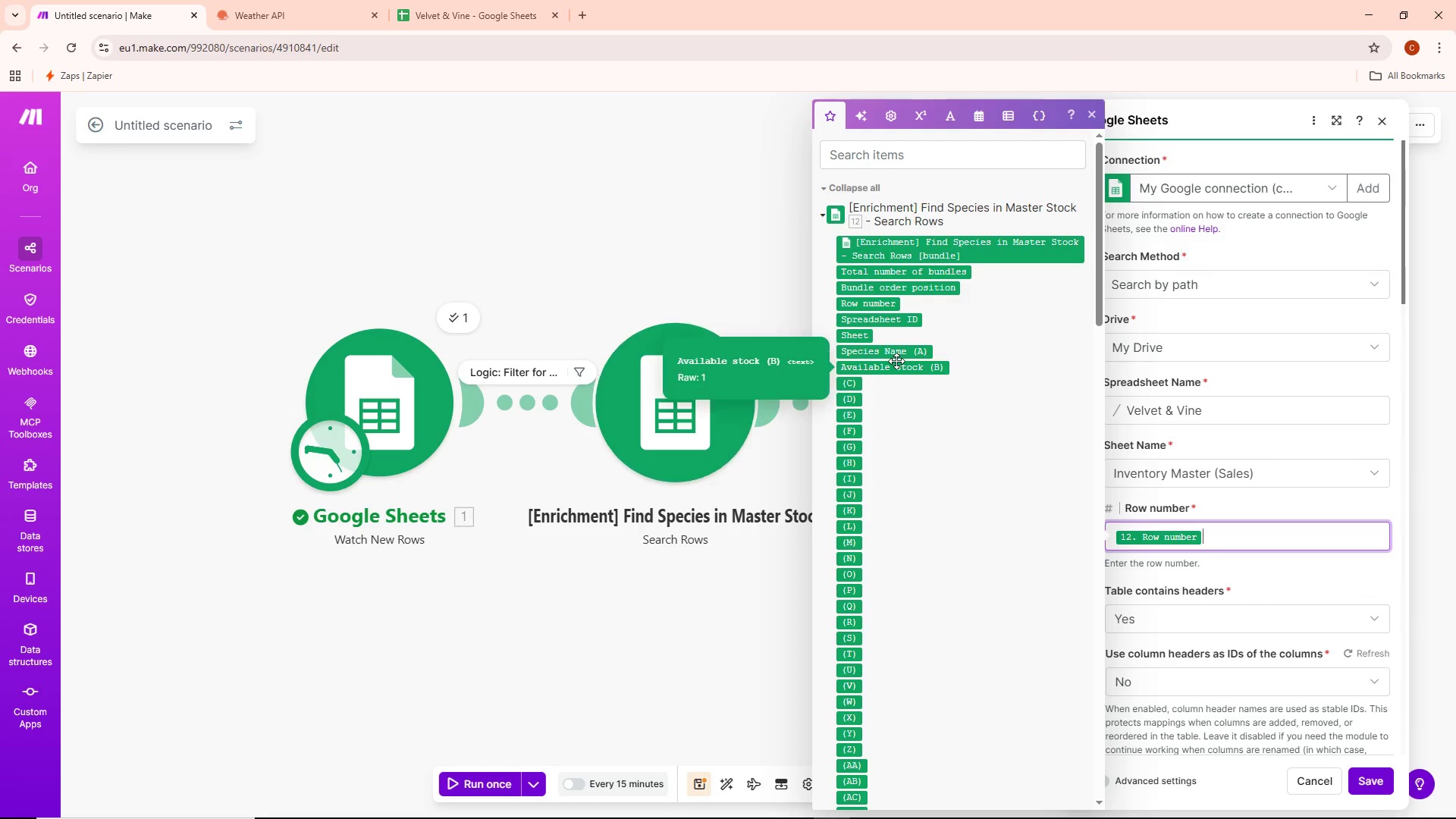 
scroll: coordinate [965, 477], scroll_direction: down, amount: 25.0
 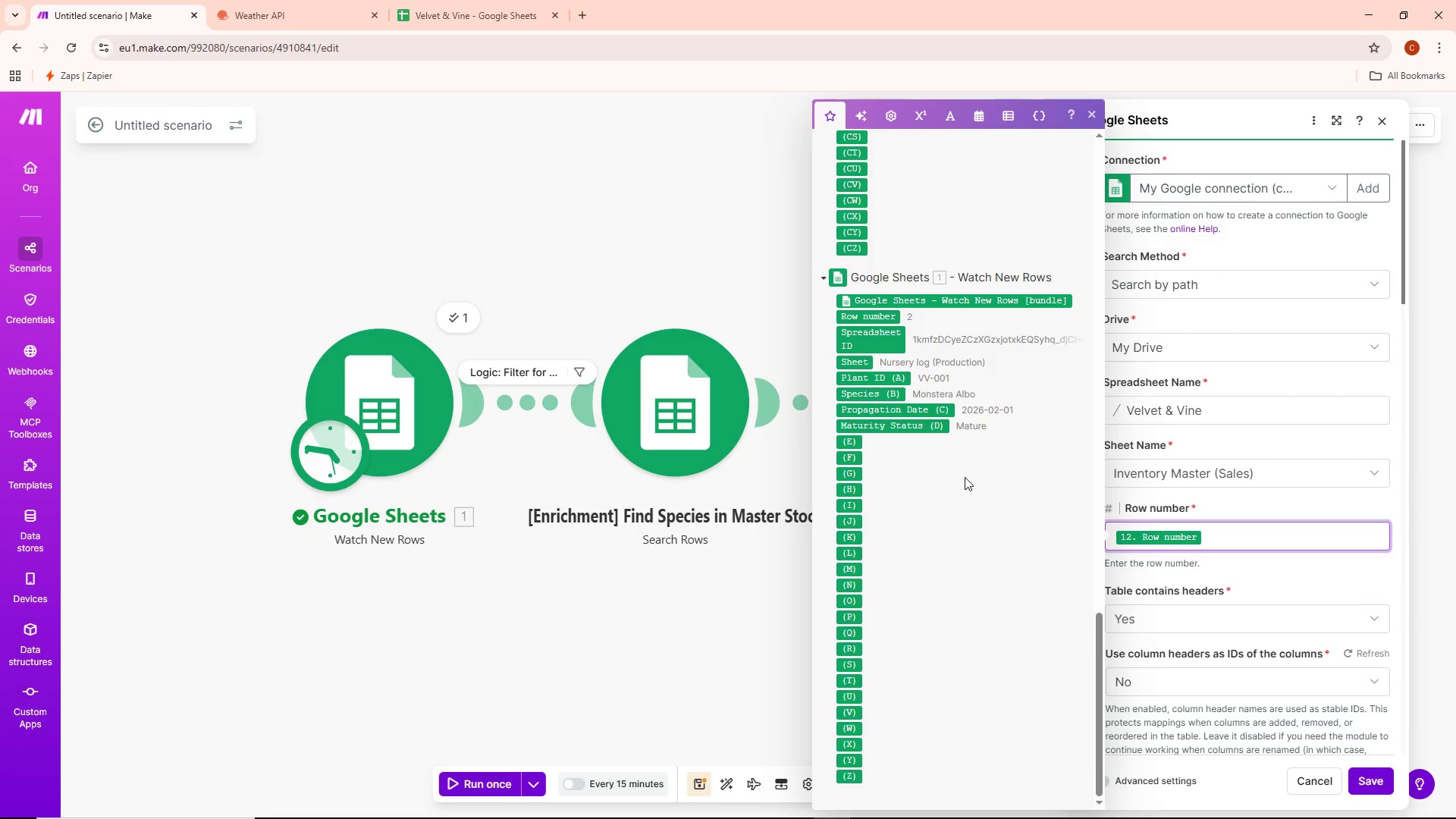 
scroll: coordinate [965, 480], scroll_direction: up, amount: 25.0
 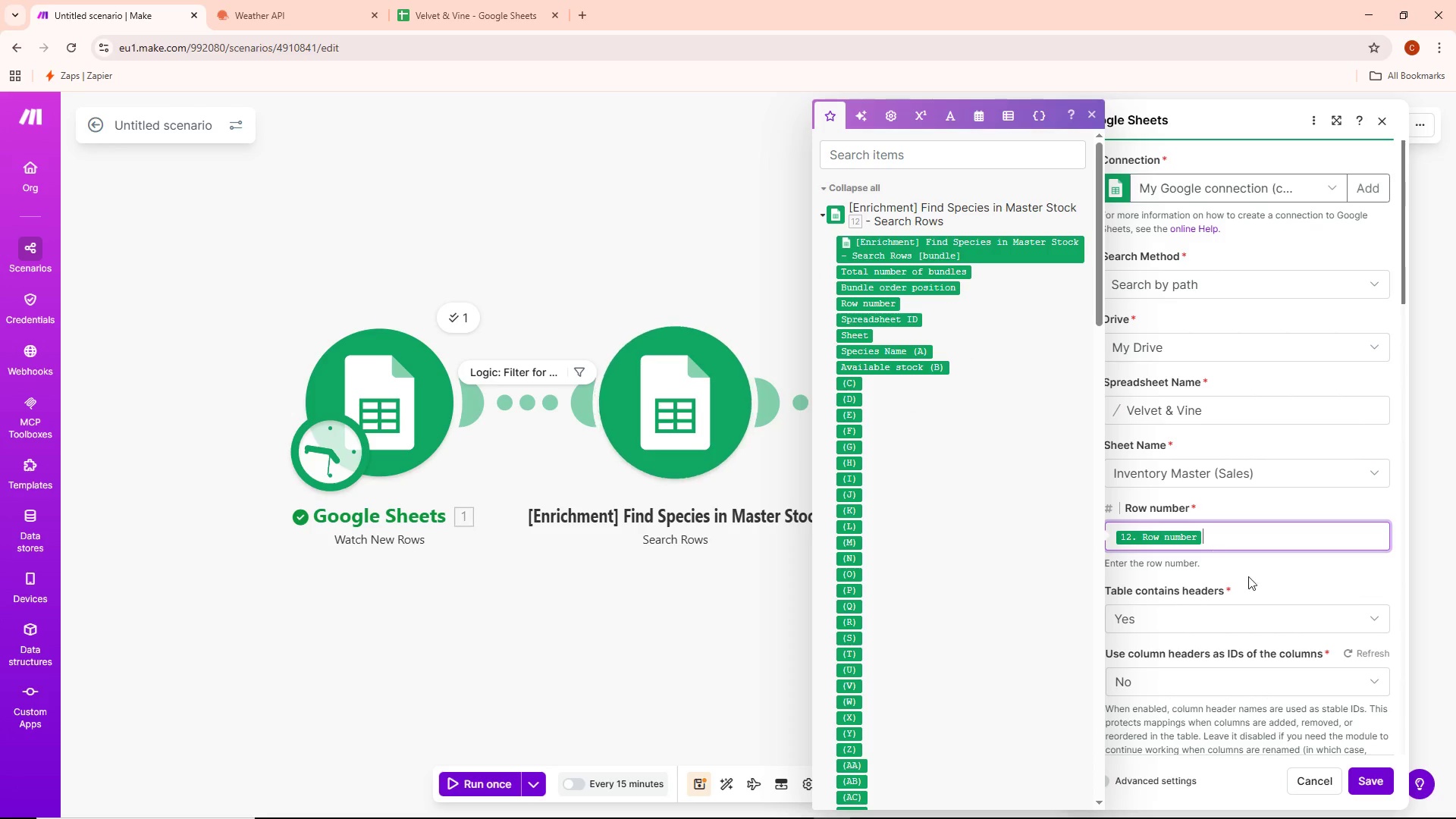 
left_click([1266, 582])
 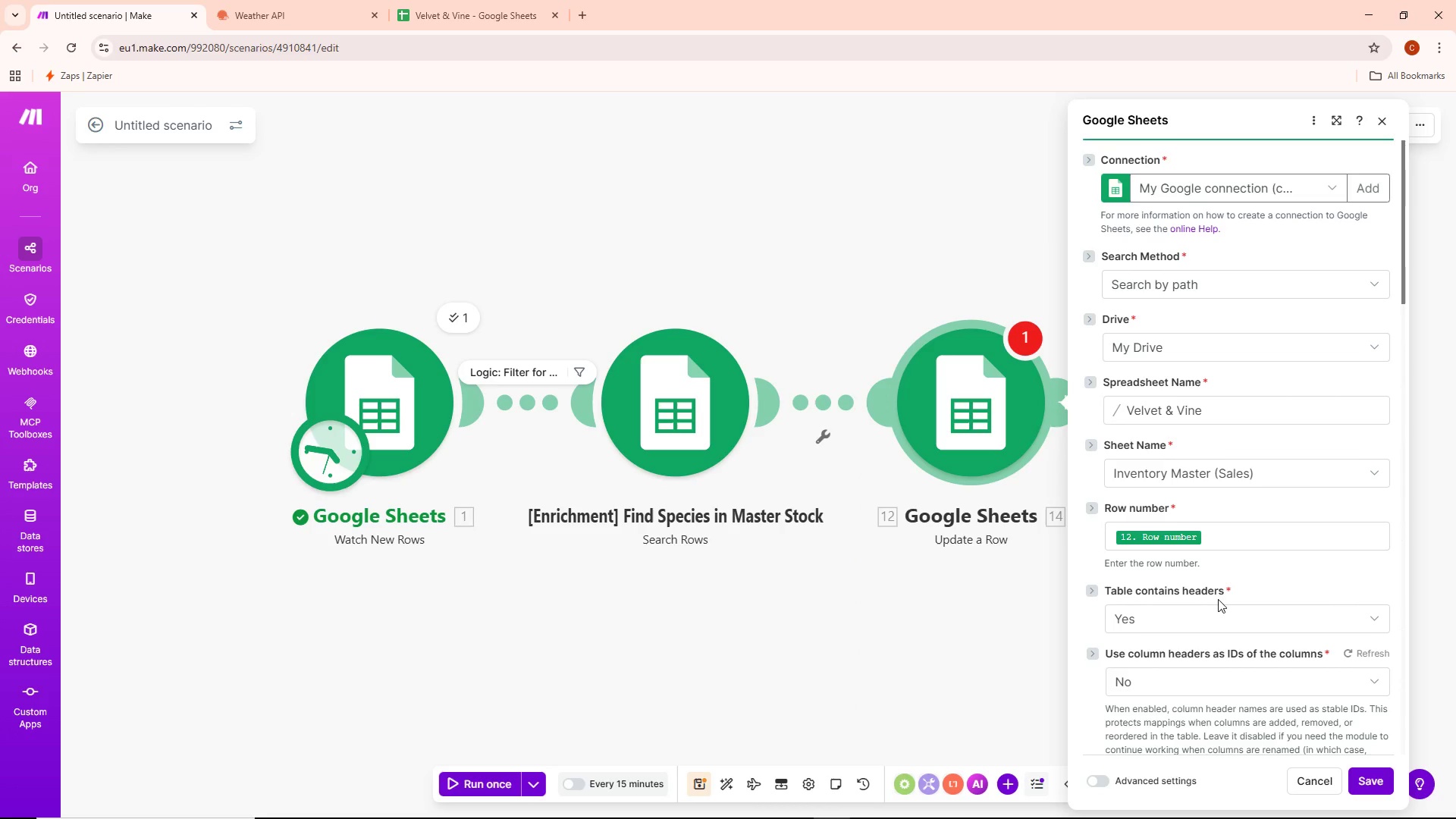 
left_click([1207, 613])
 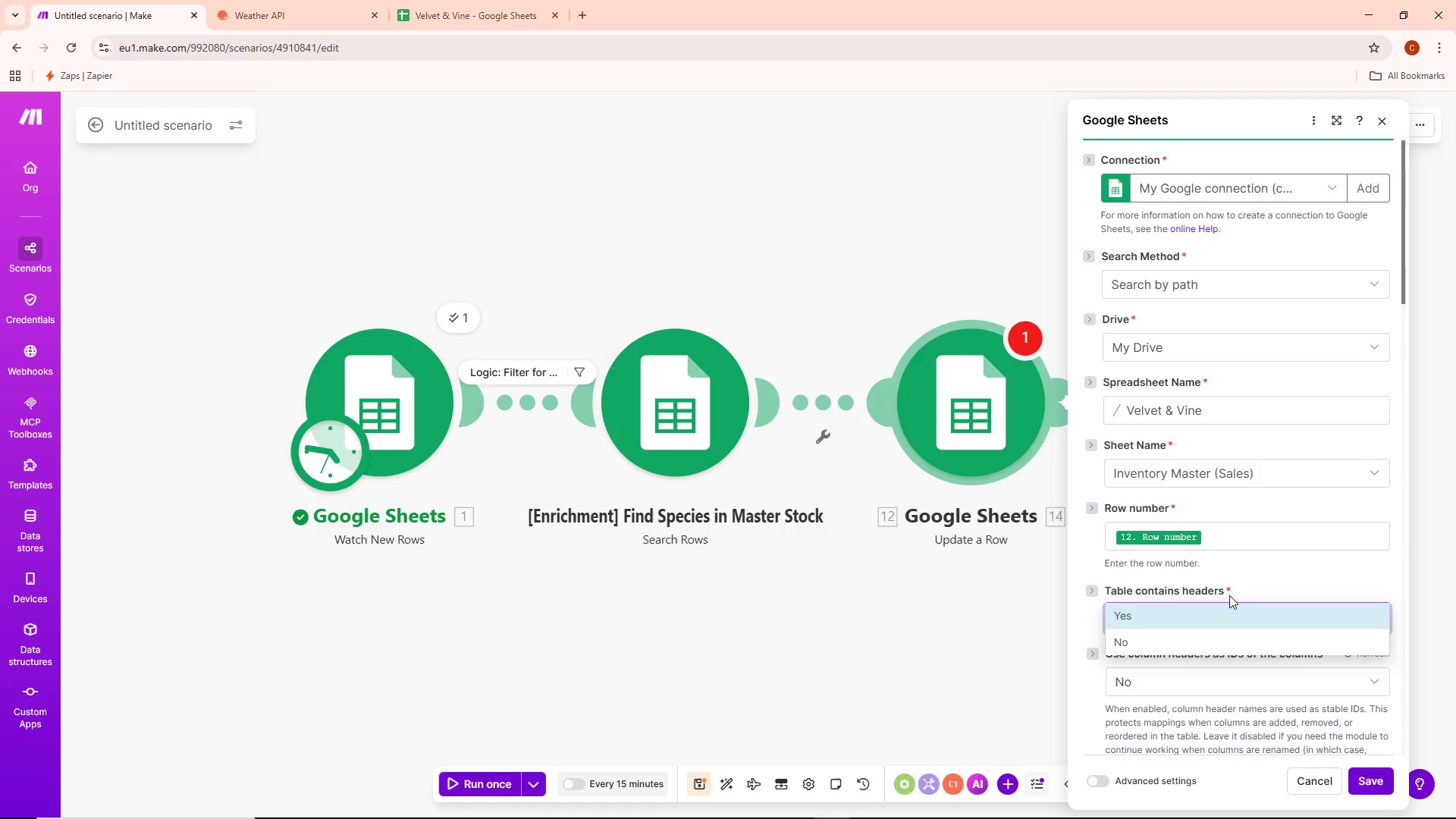 
left_click([1247, 580])
 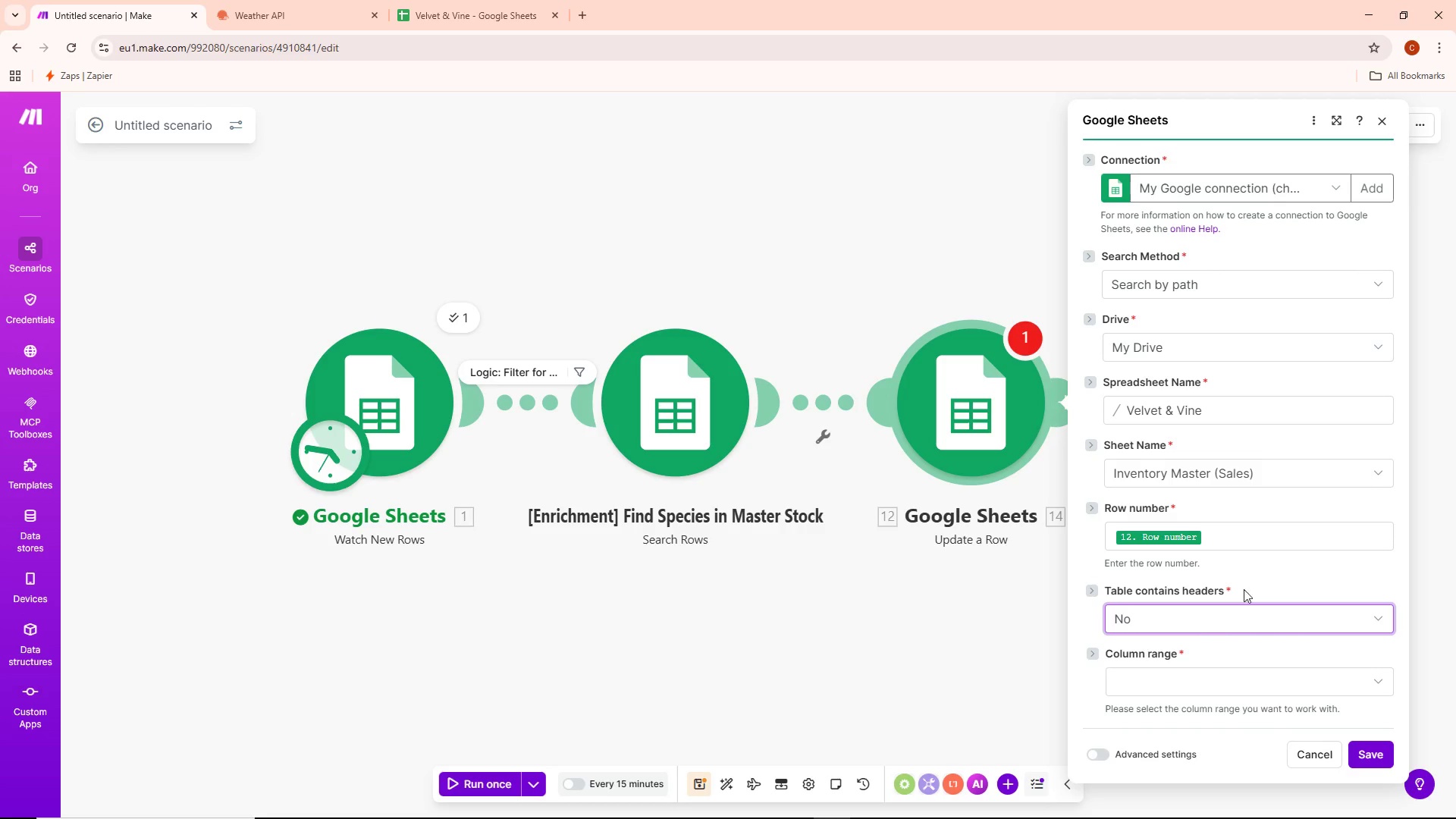 
left_click([1219, 622])
 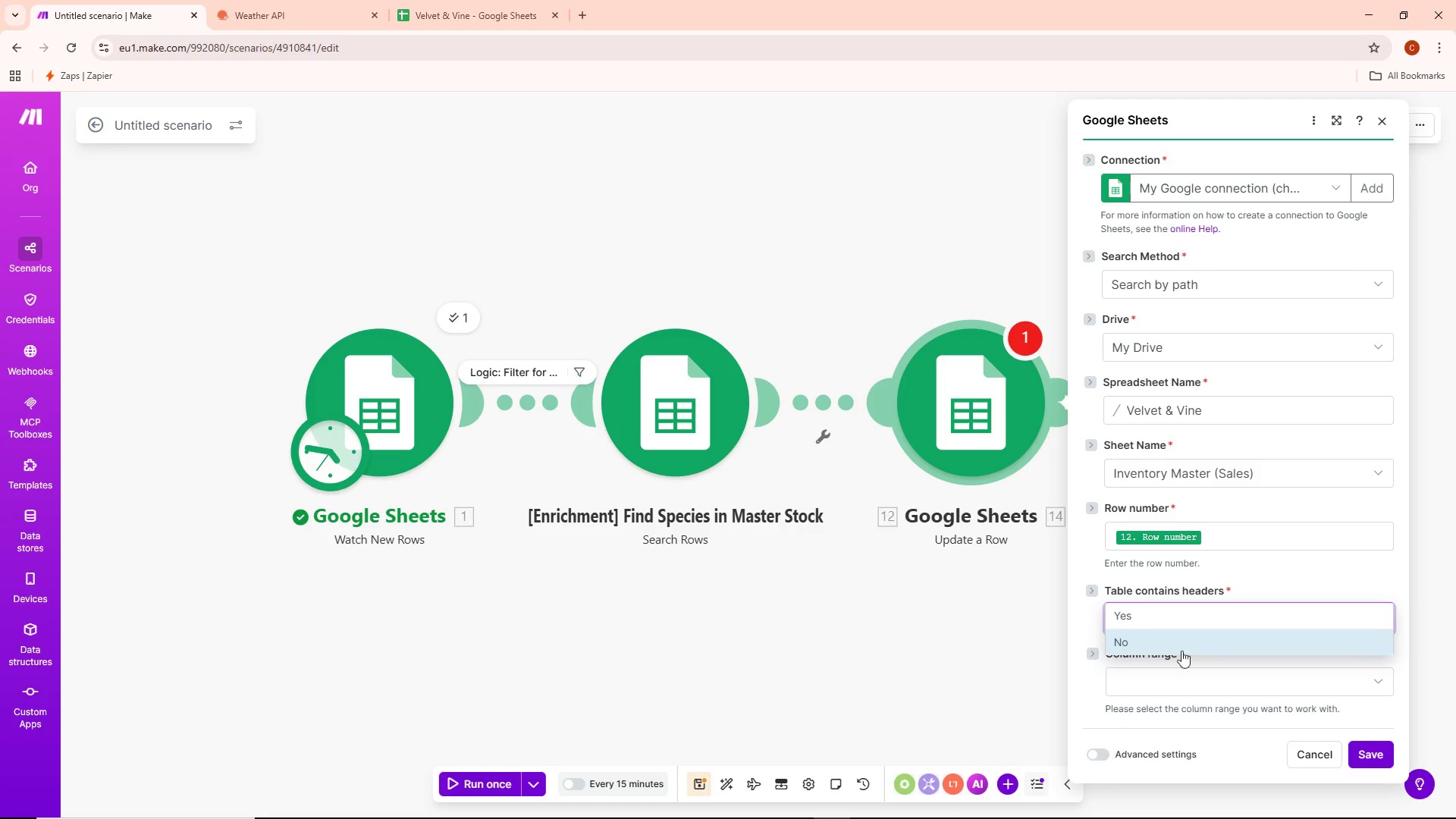 
left_click([1161, 617])
 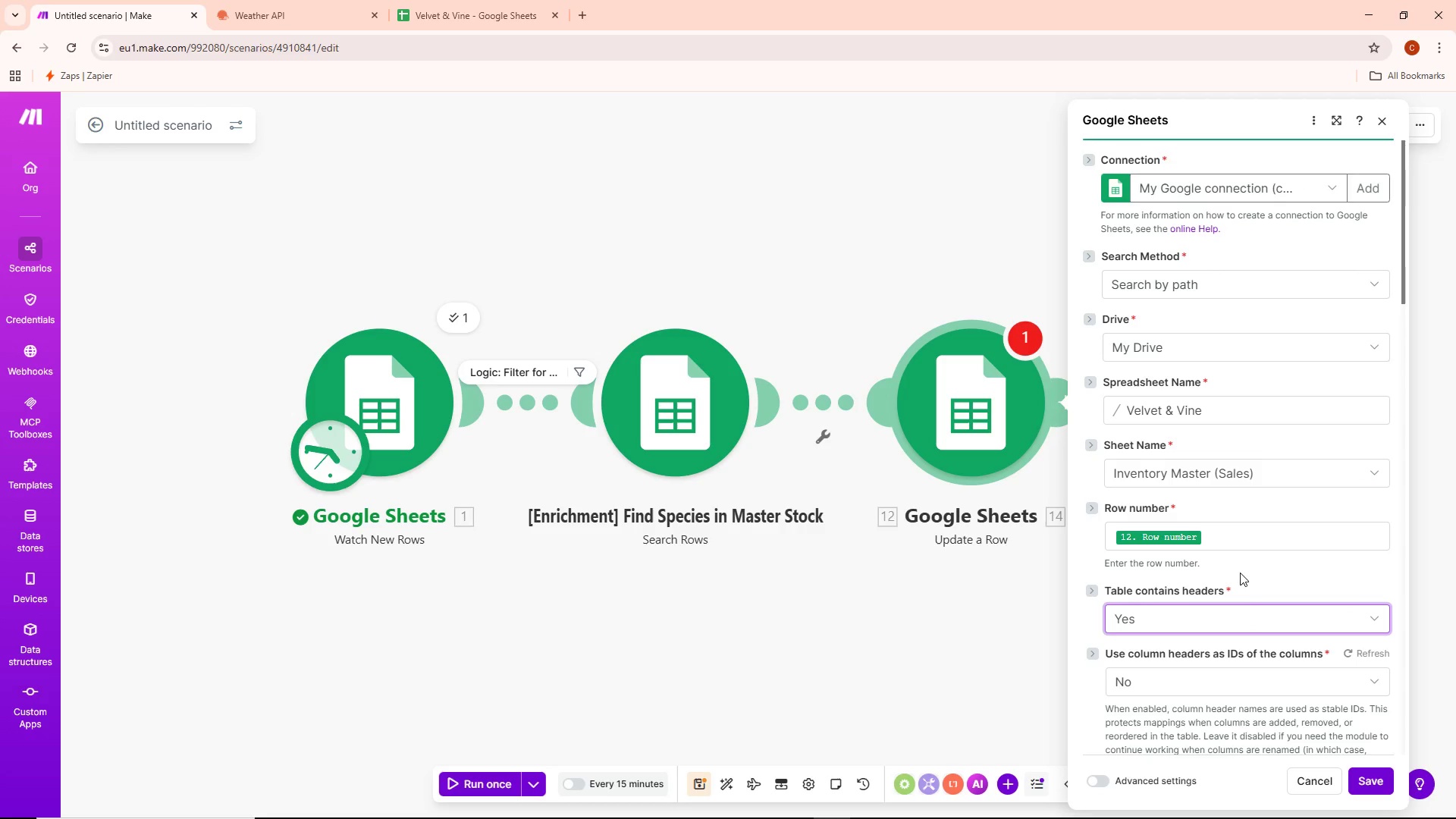 
scroll: coordinate [1262, 574], scroll_direction: down, amount: 2.0
 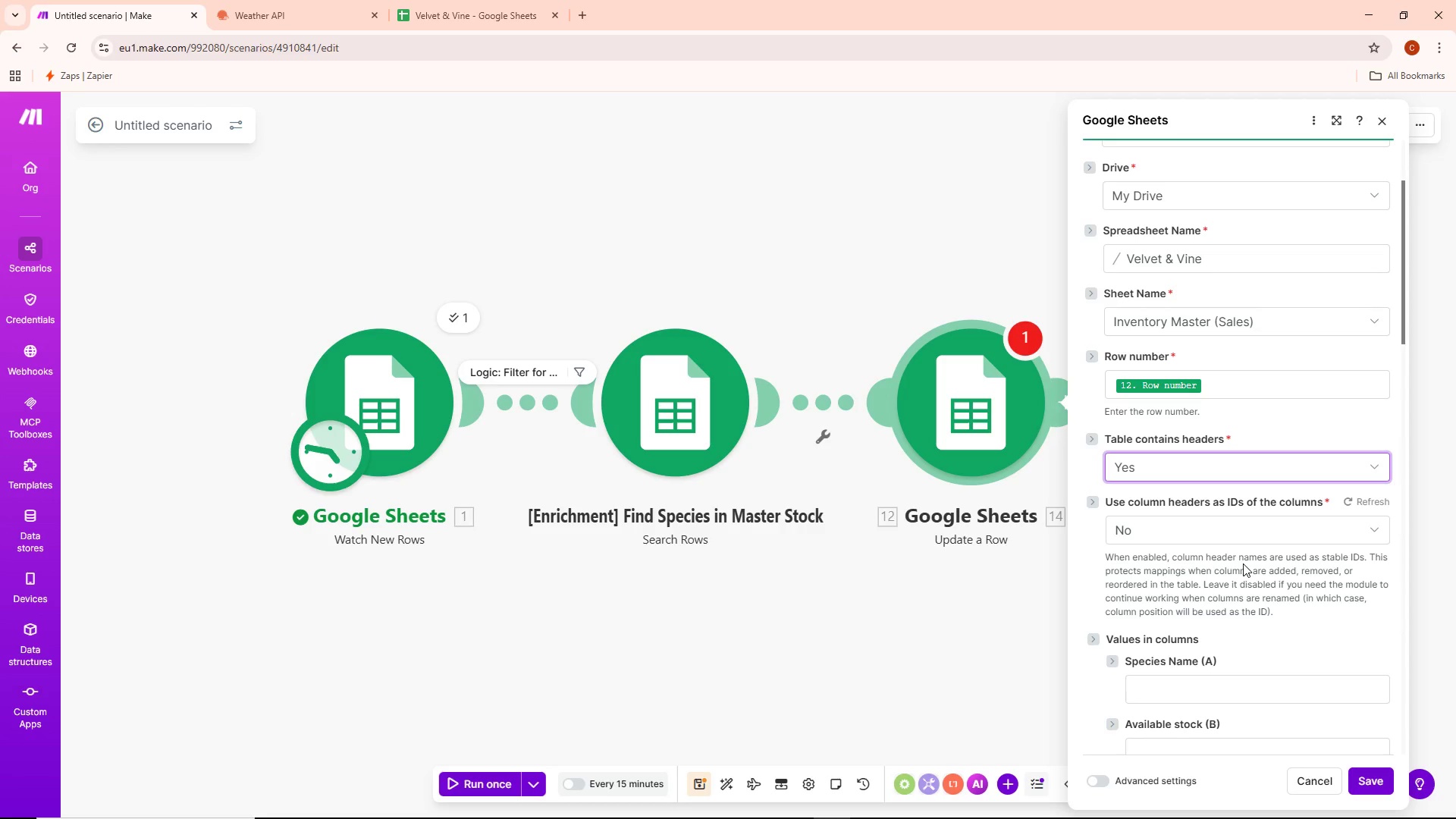 
wait(13.84)
 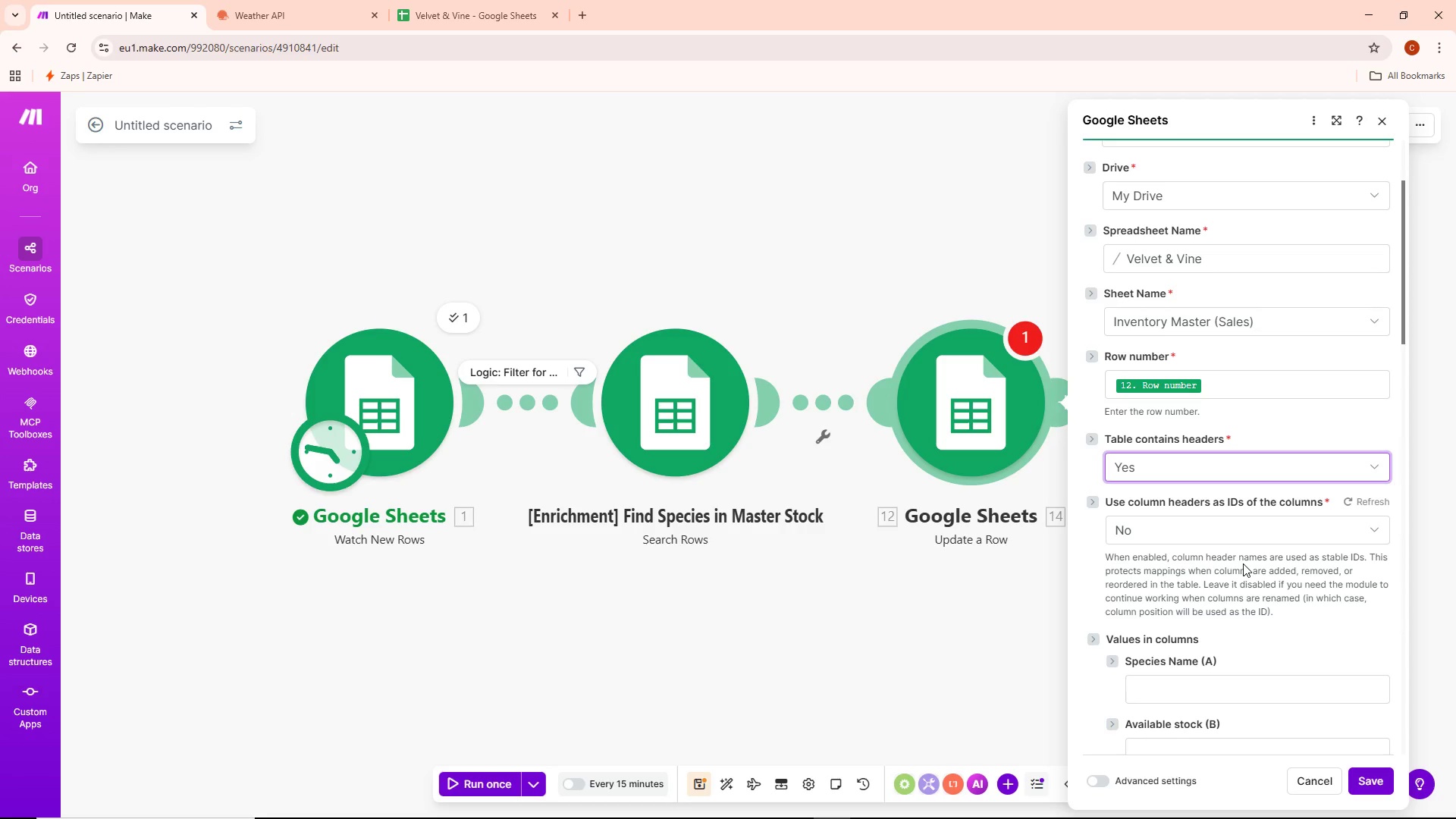 
scroll: coordinate [1200, 605], scroll_direction: down, amount: 2.0
 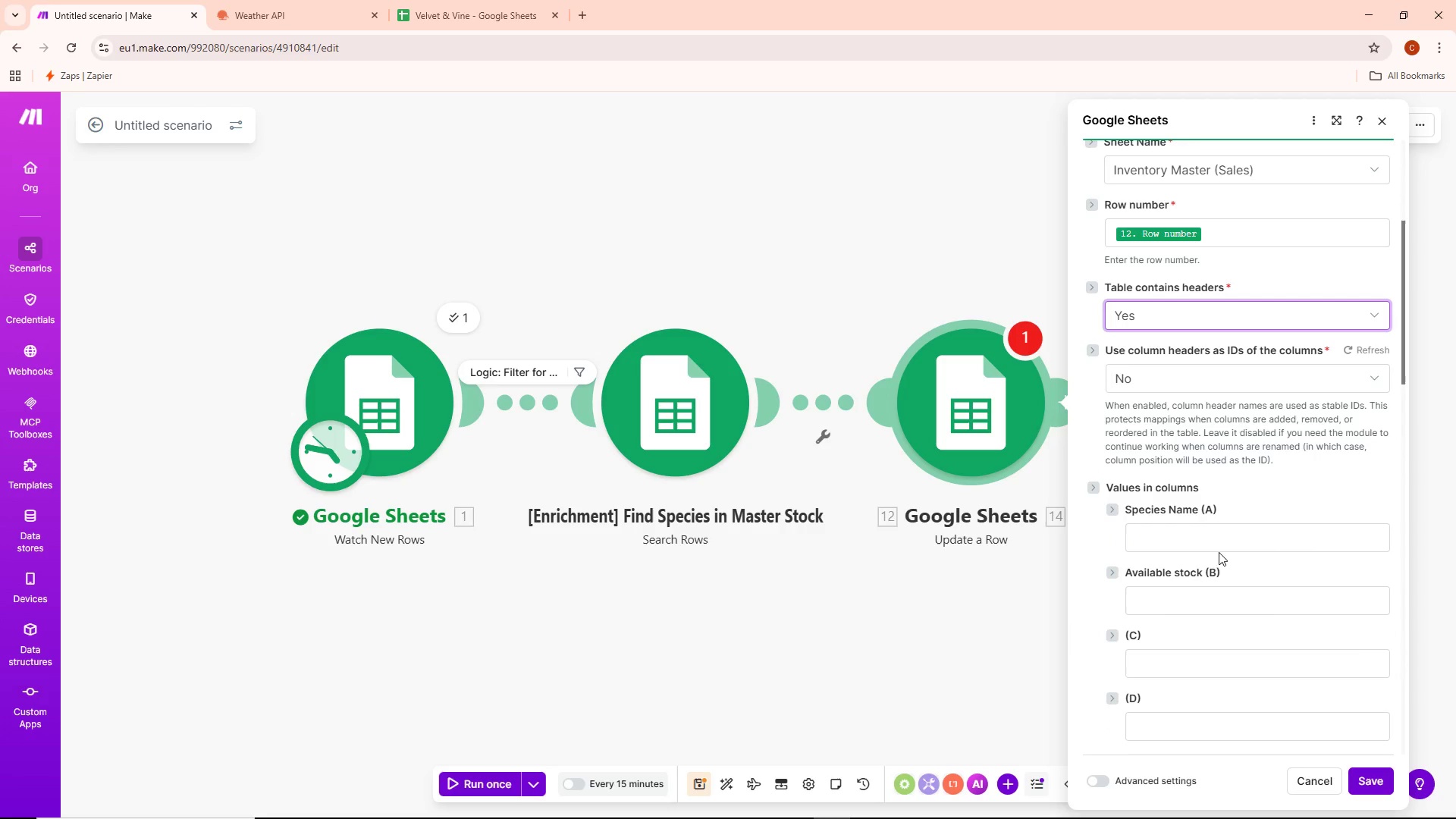 
left_click([1216, 541])
 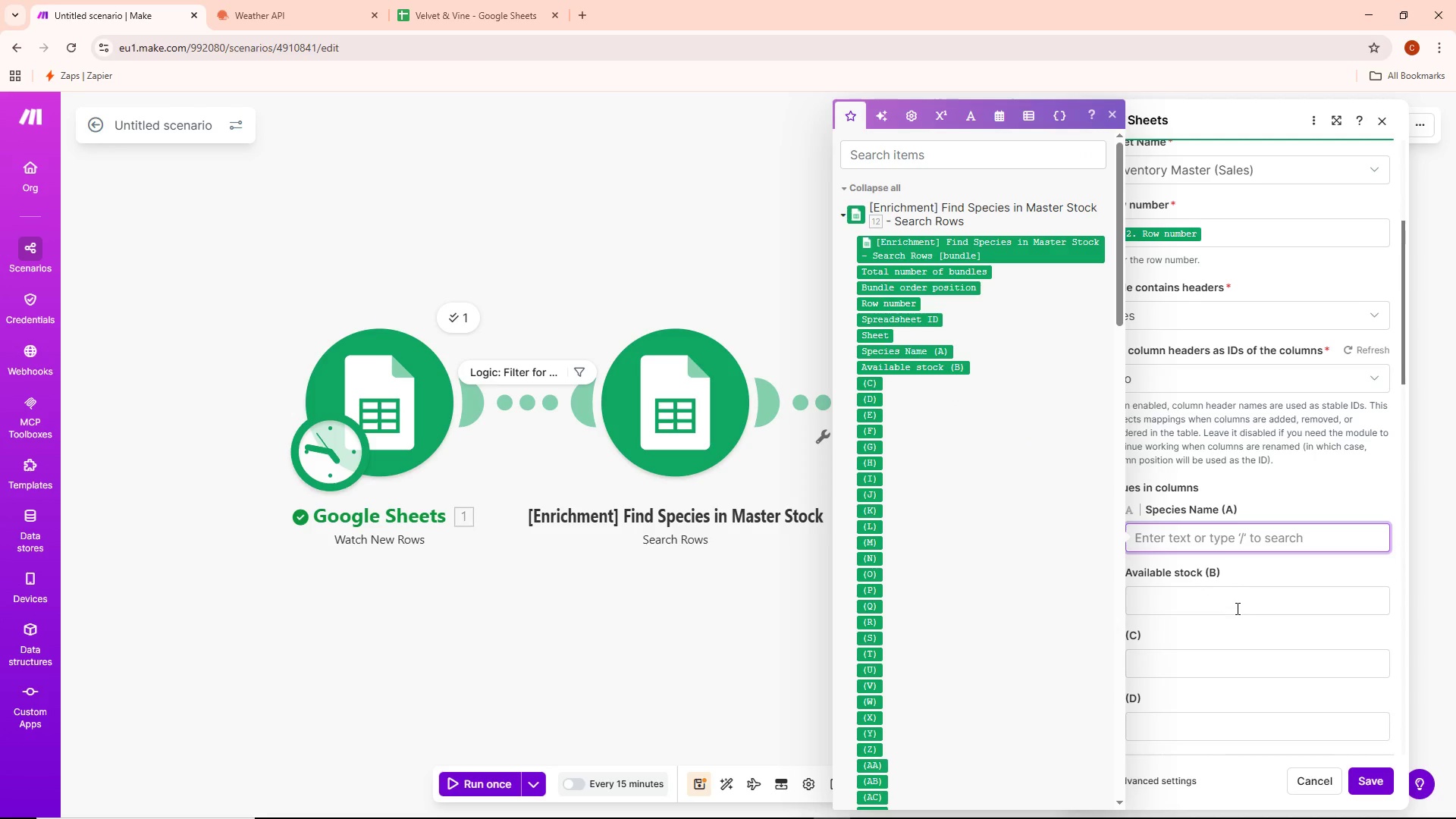 
left_click([1229, 600])
 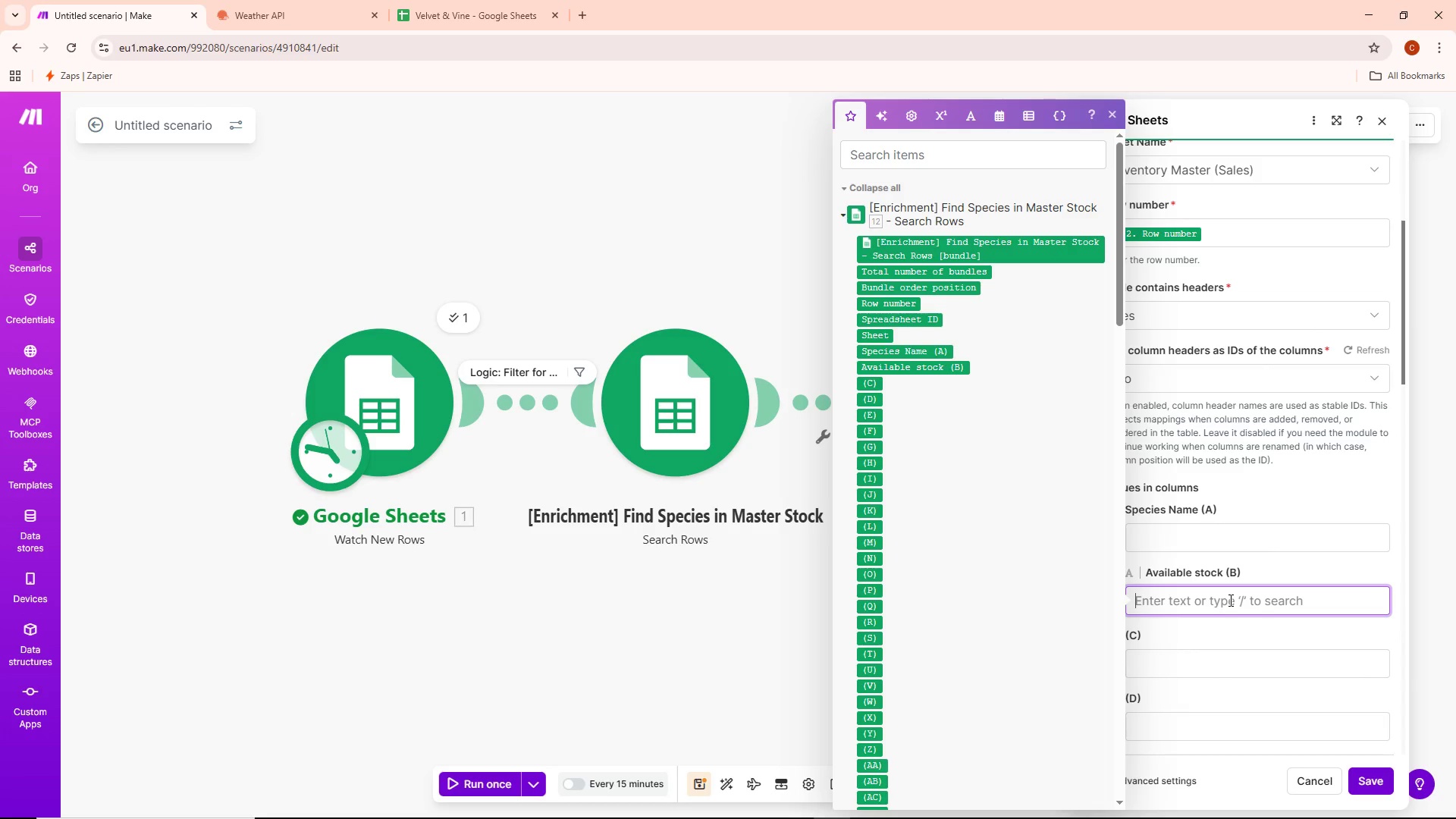 
wait(9.31)
 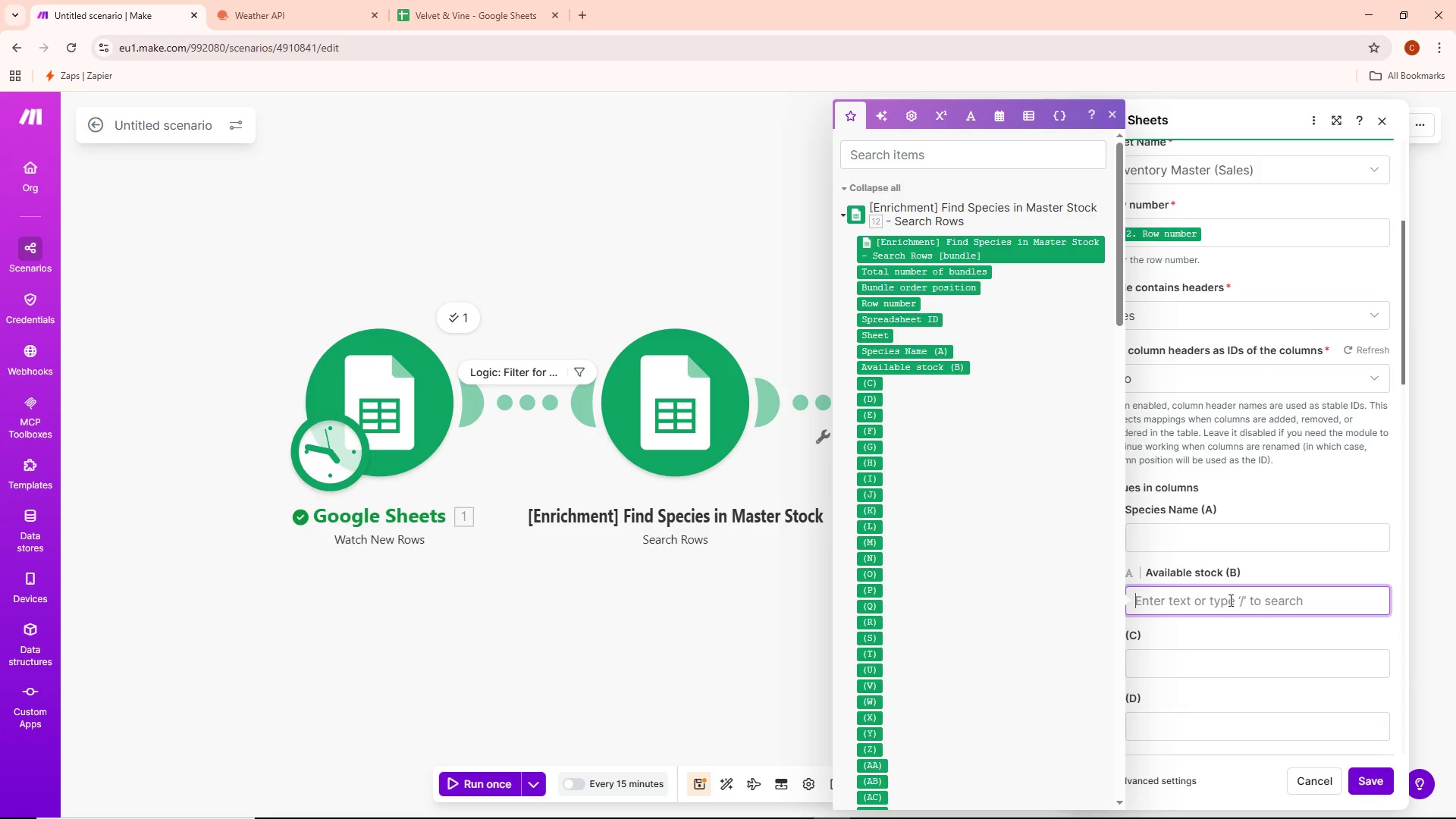 
type(su)
 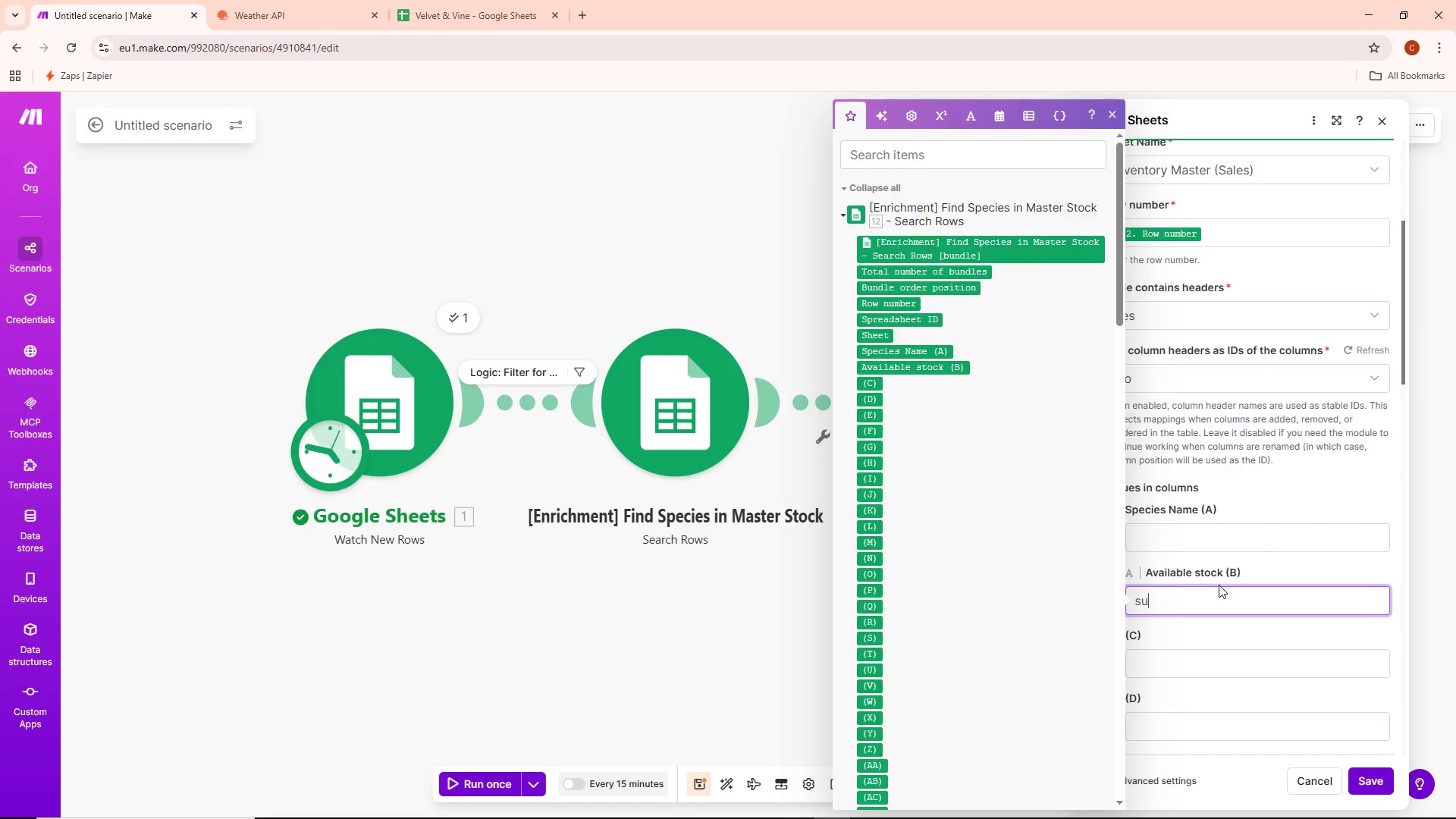 
key(M)
 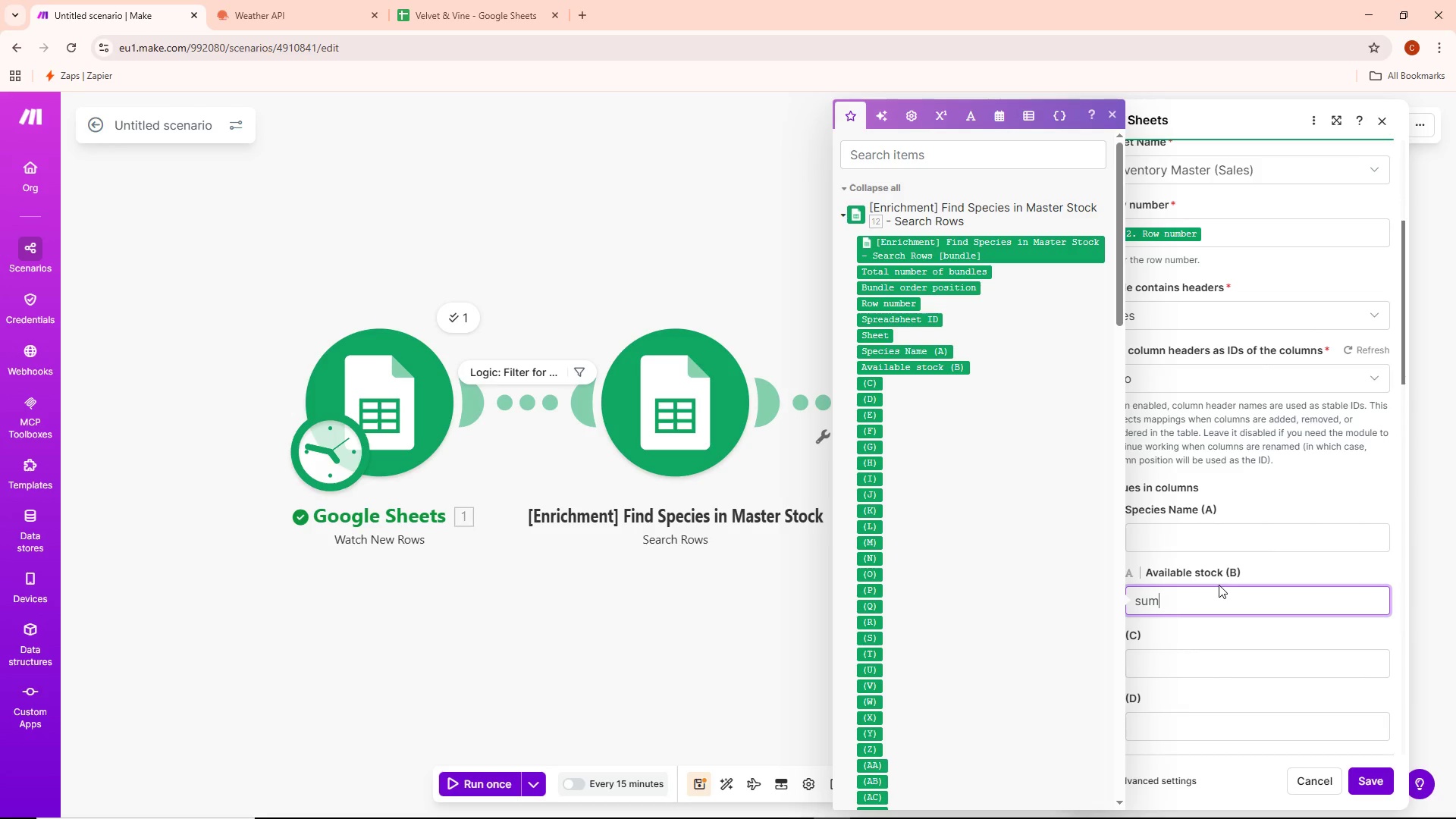 
wait(7.33)
 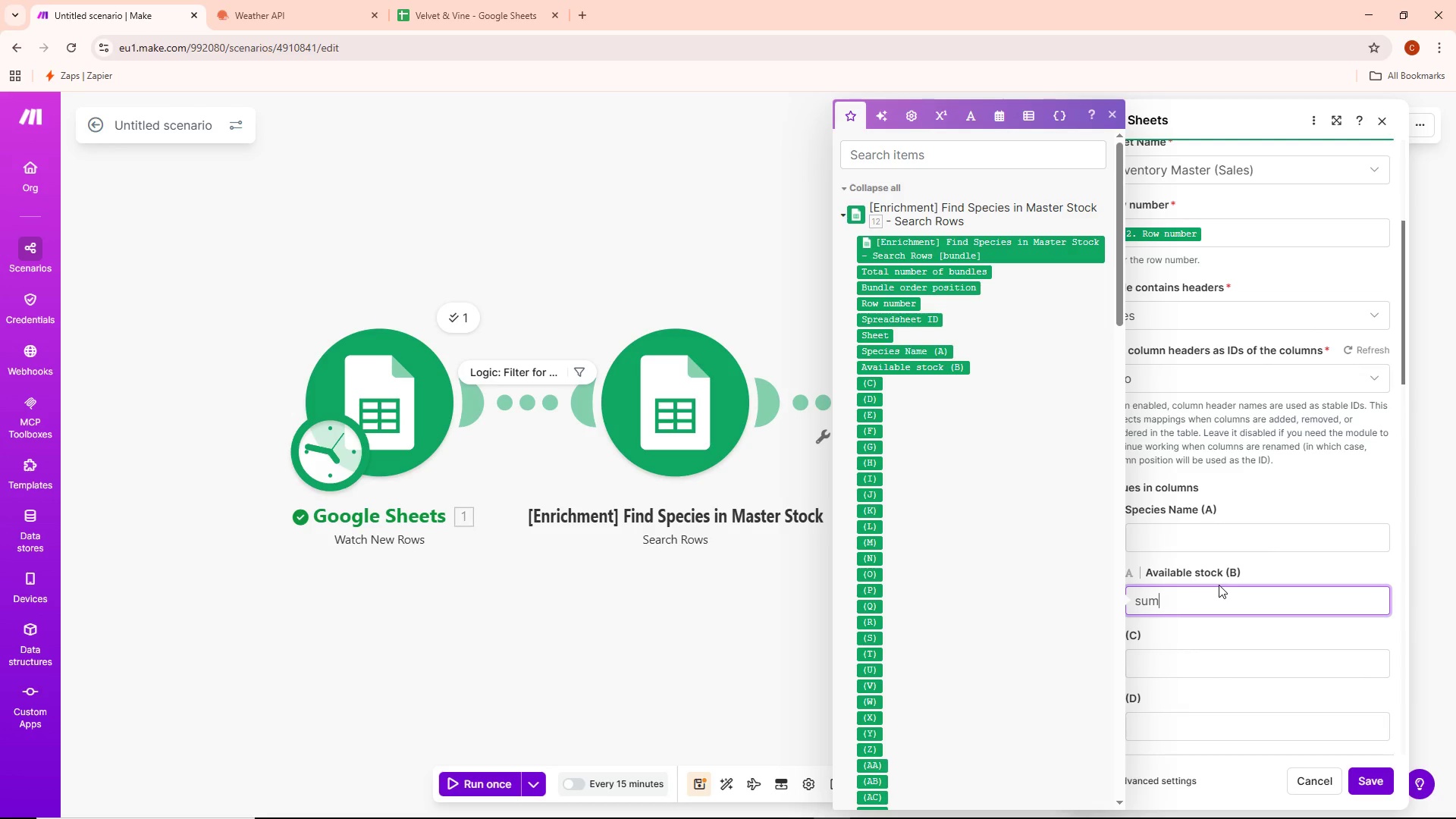 
key(Backspace)
key(Backspace)
key(Backspace)
key(Backspace)
type({{su)
 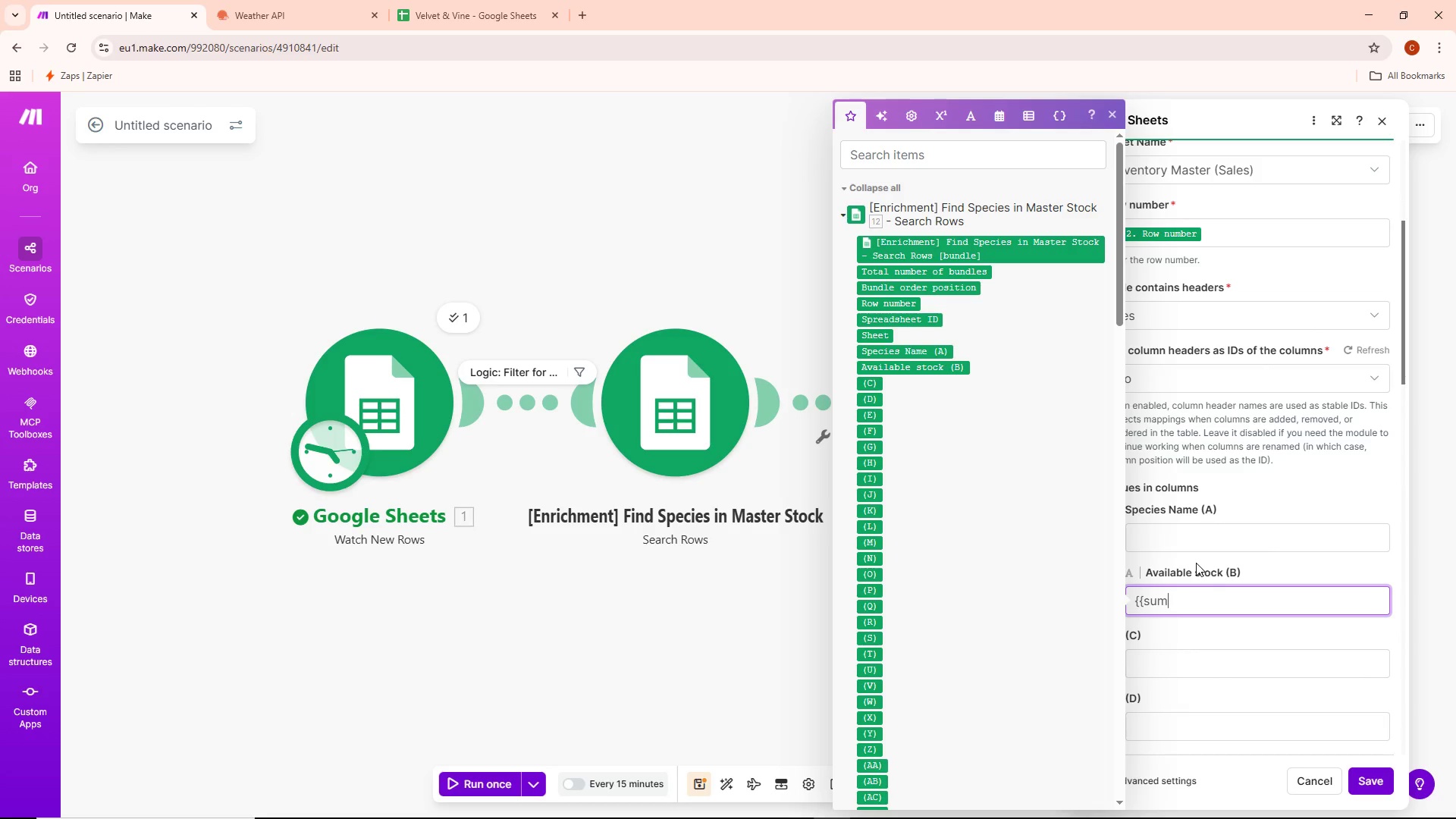 
 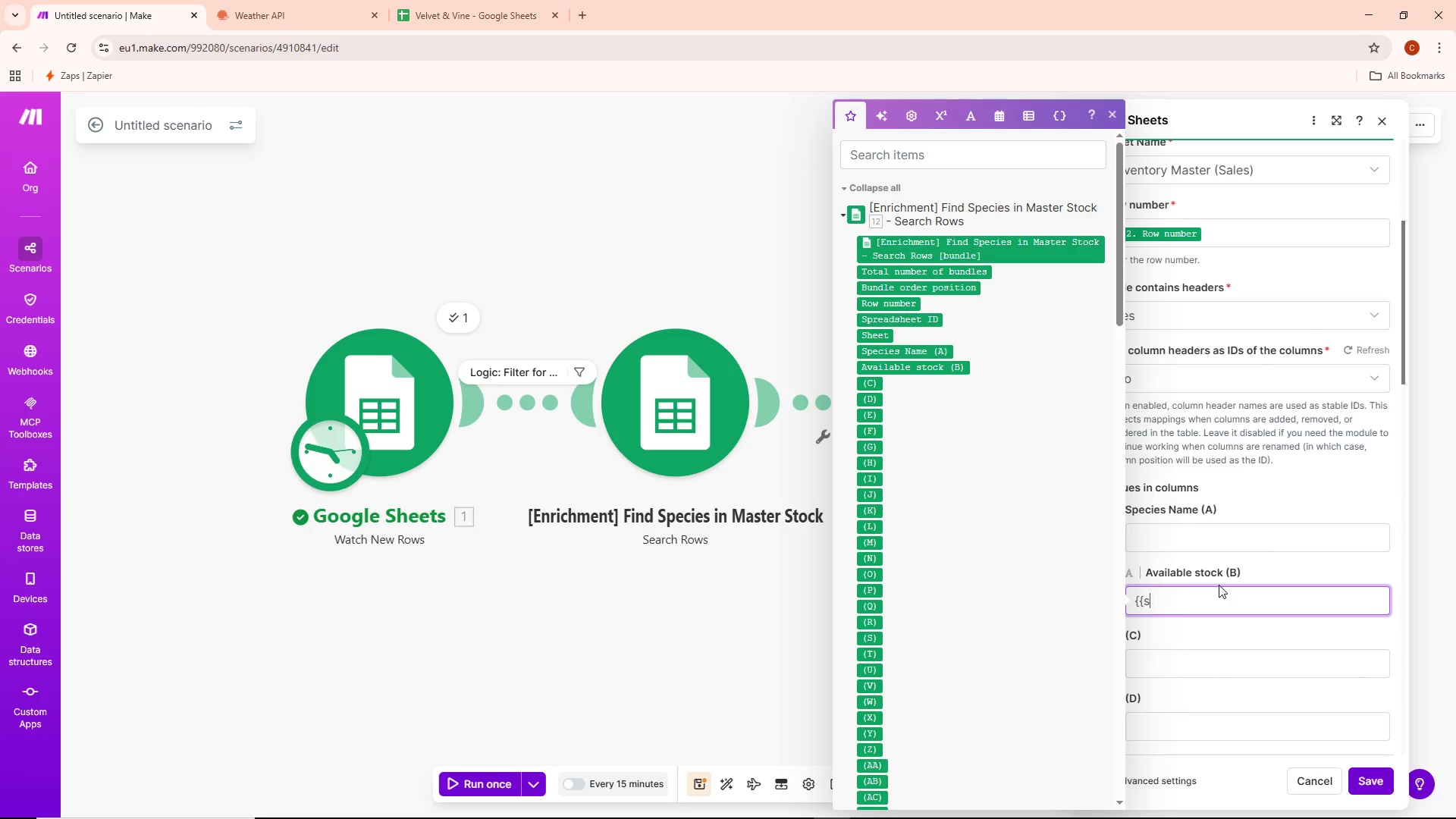 
key(M)
 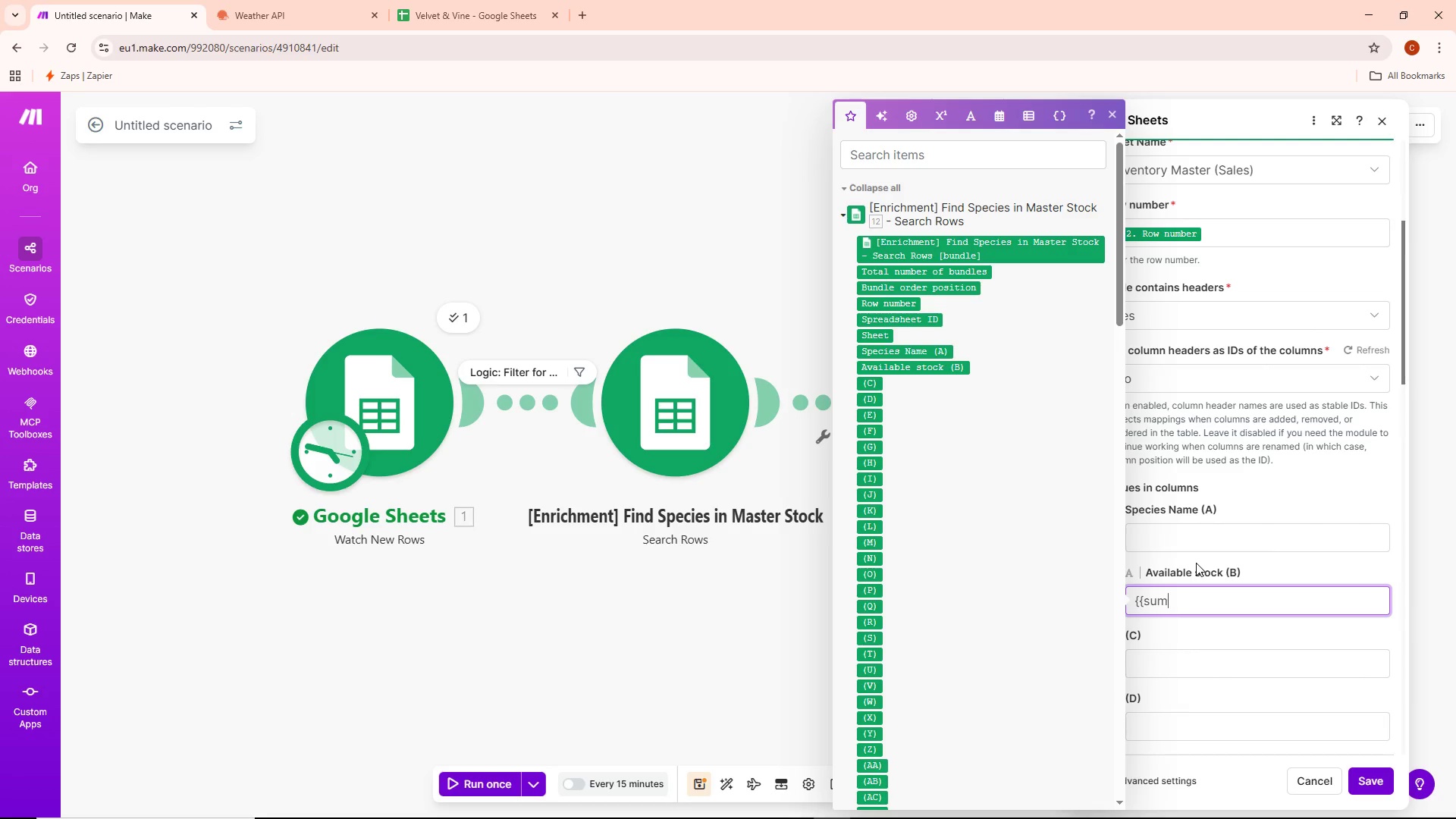 
wait(8.11)
 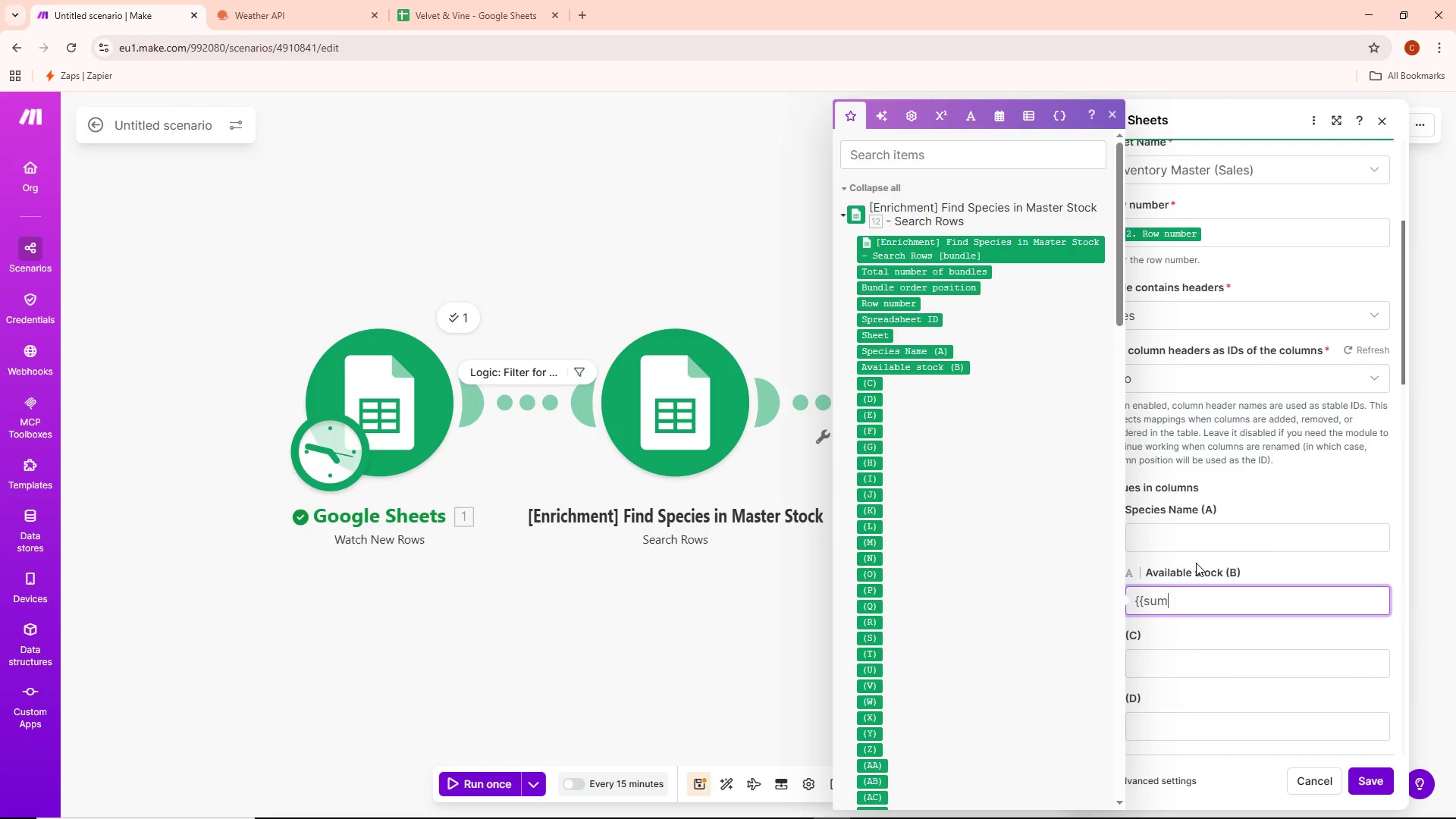 
key(Shift+ShiftLeft)
 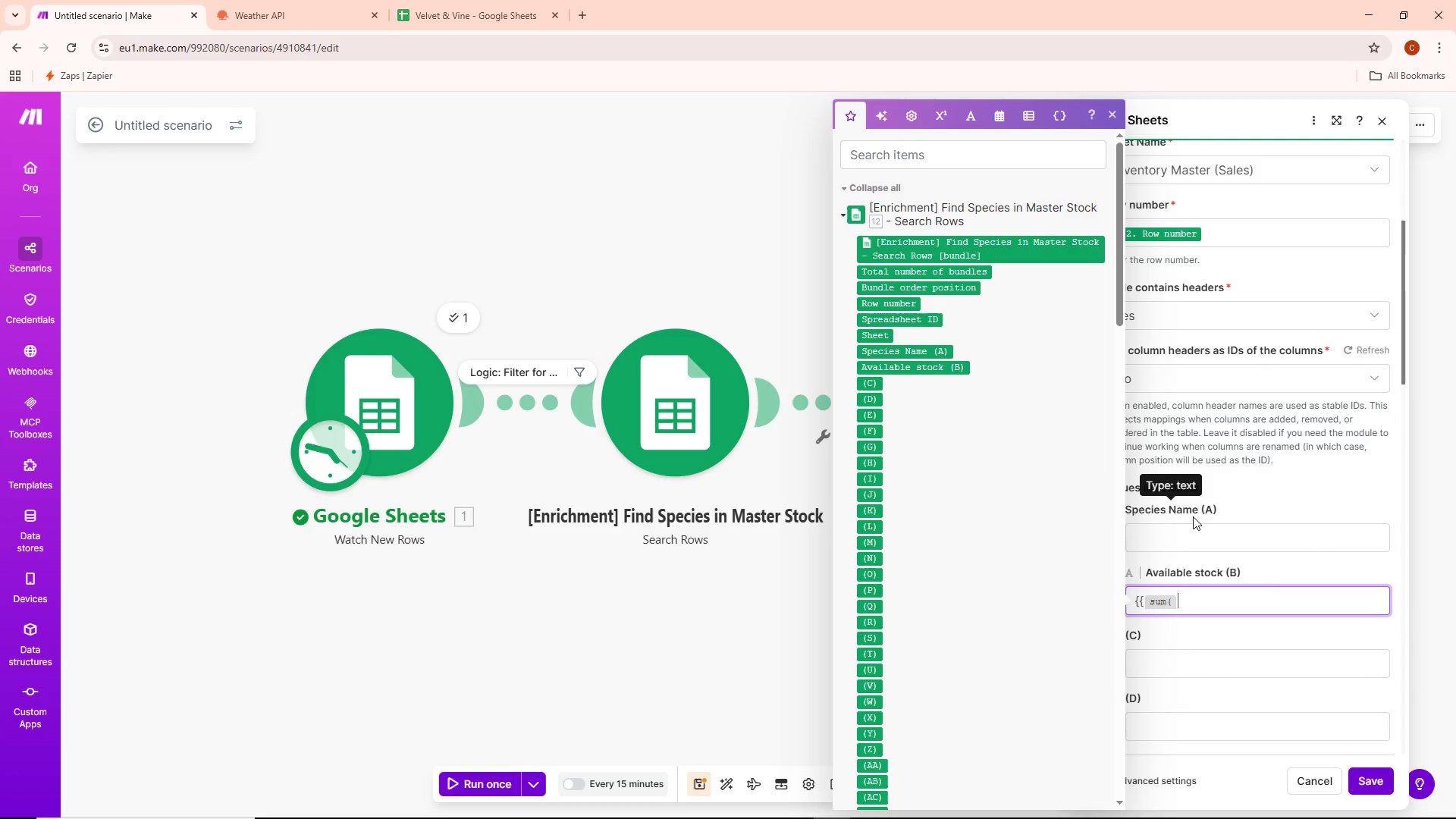 
key(Shift+9)
 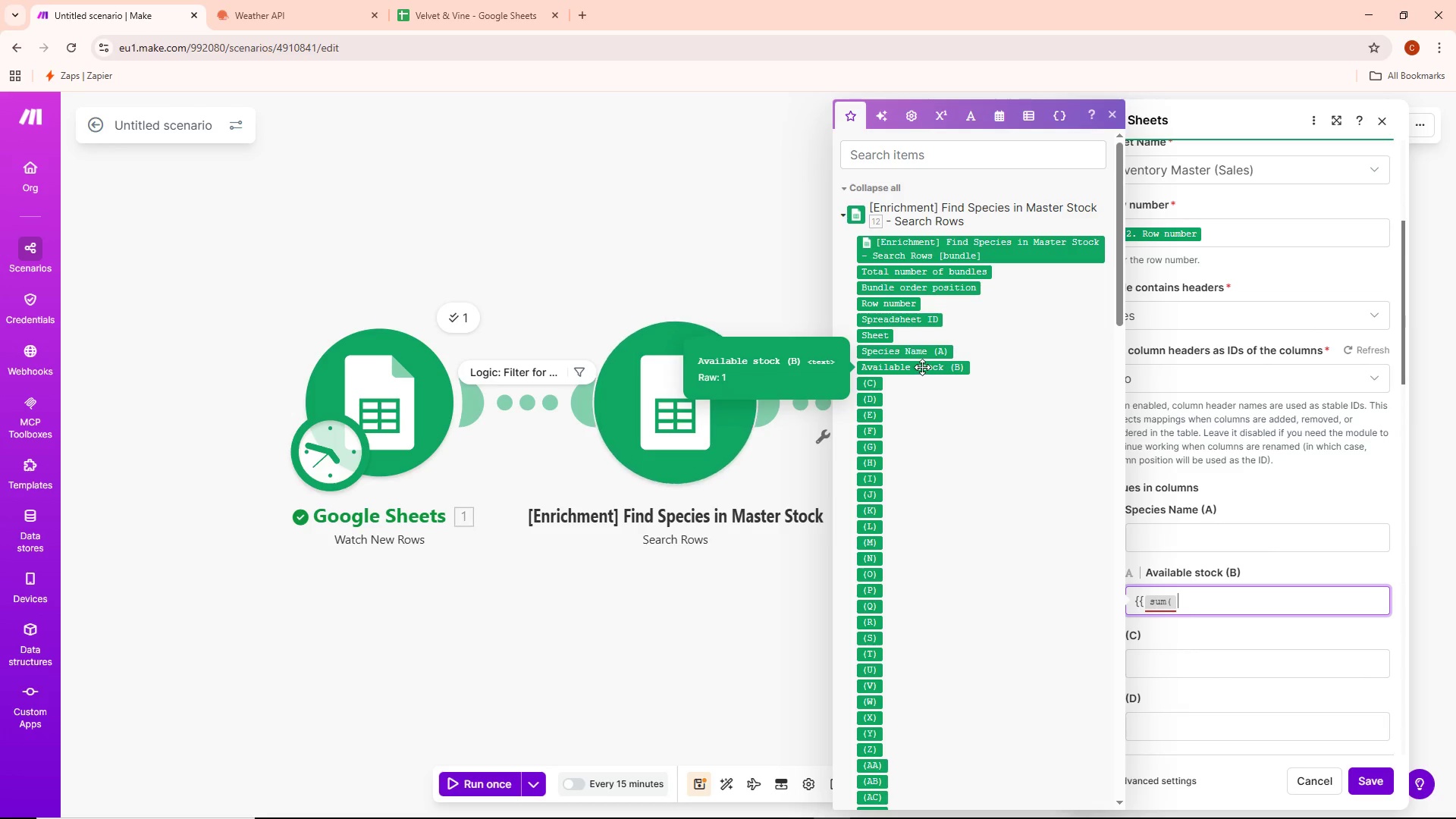 
wait(21.5)
 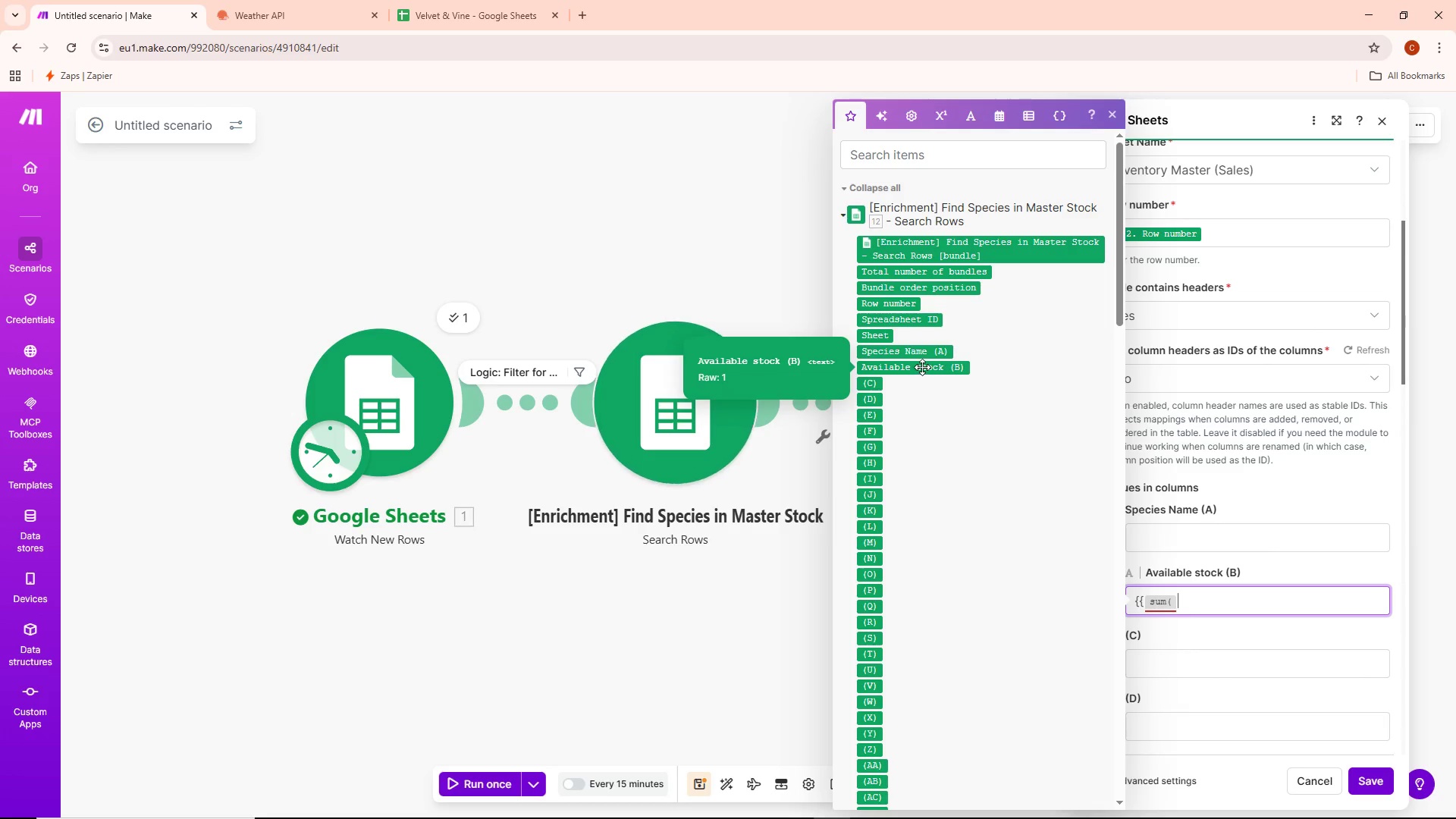 
left_click([932, 366])
 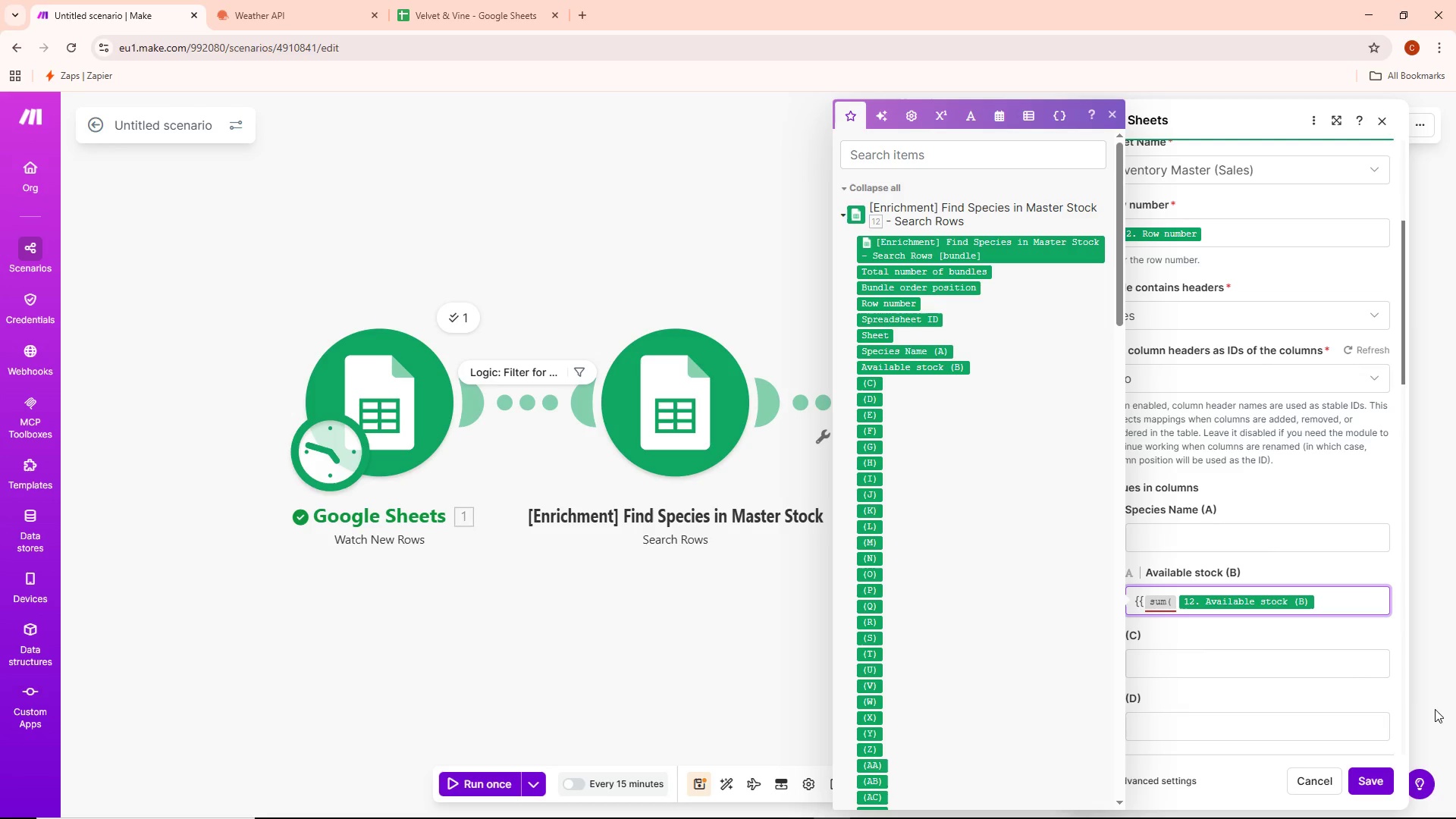 
wait(5.39)
 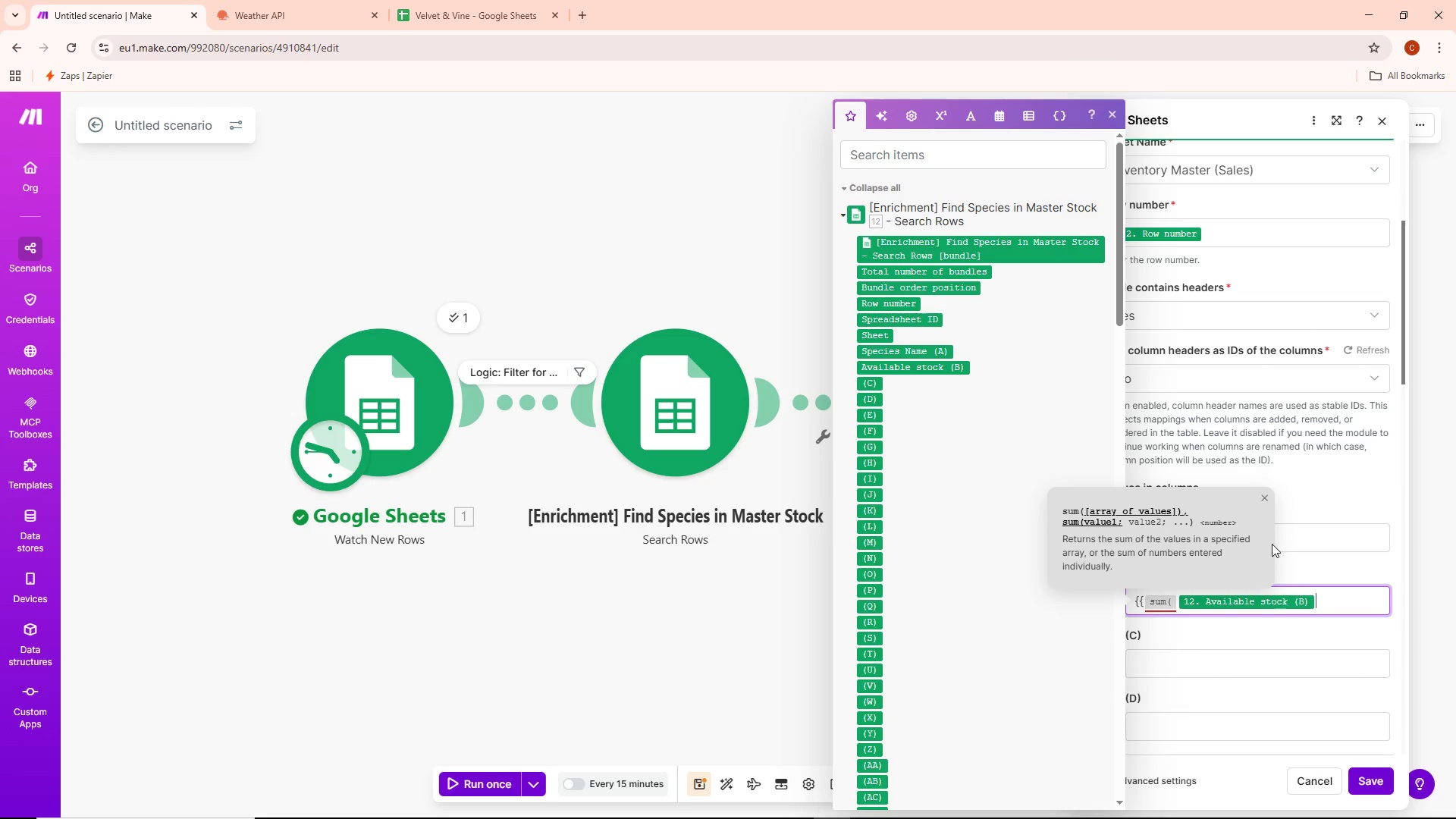 
key(Semicolon)
 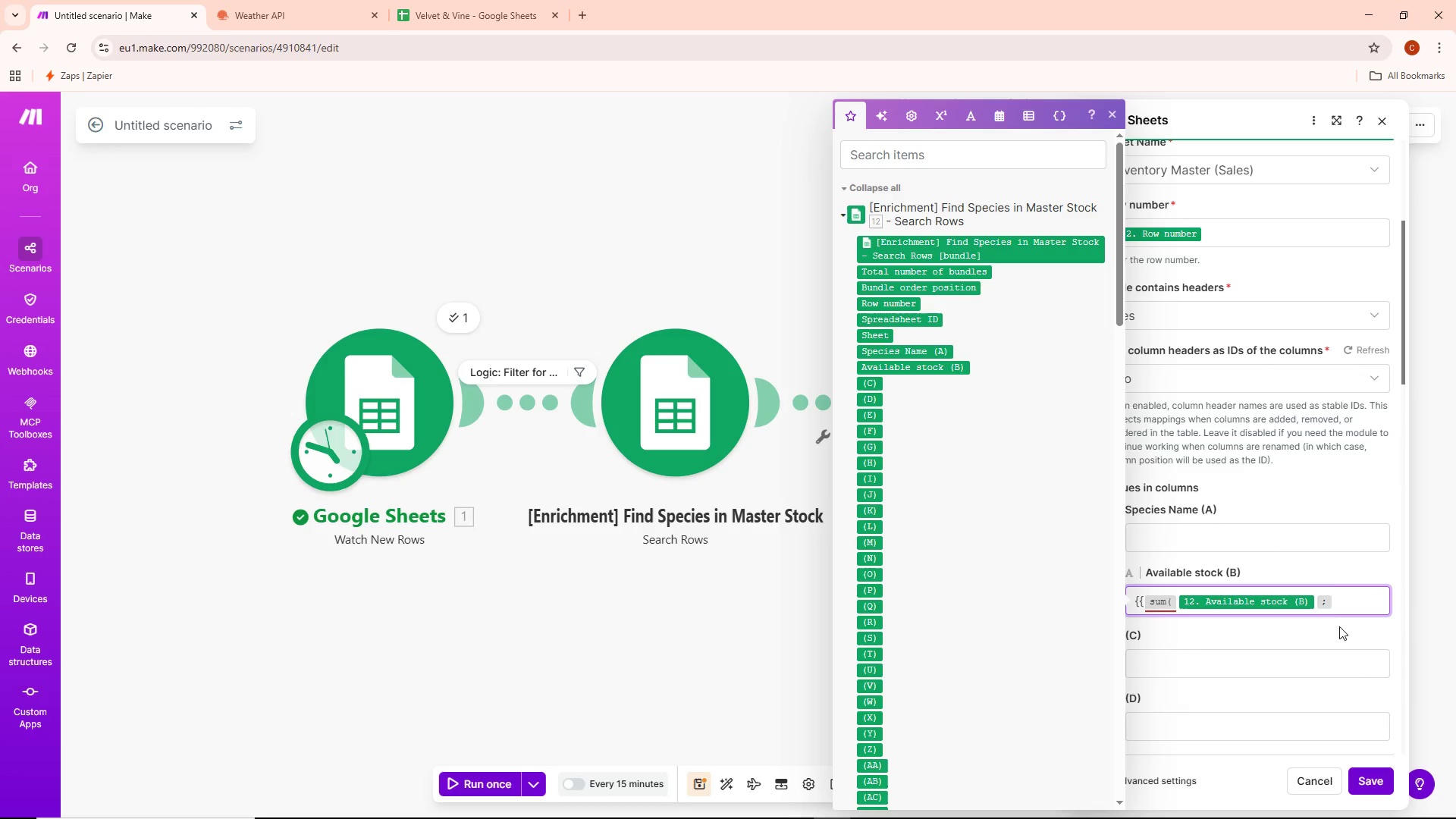 
wait(14.49)
 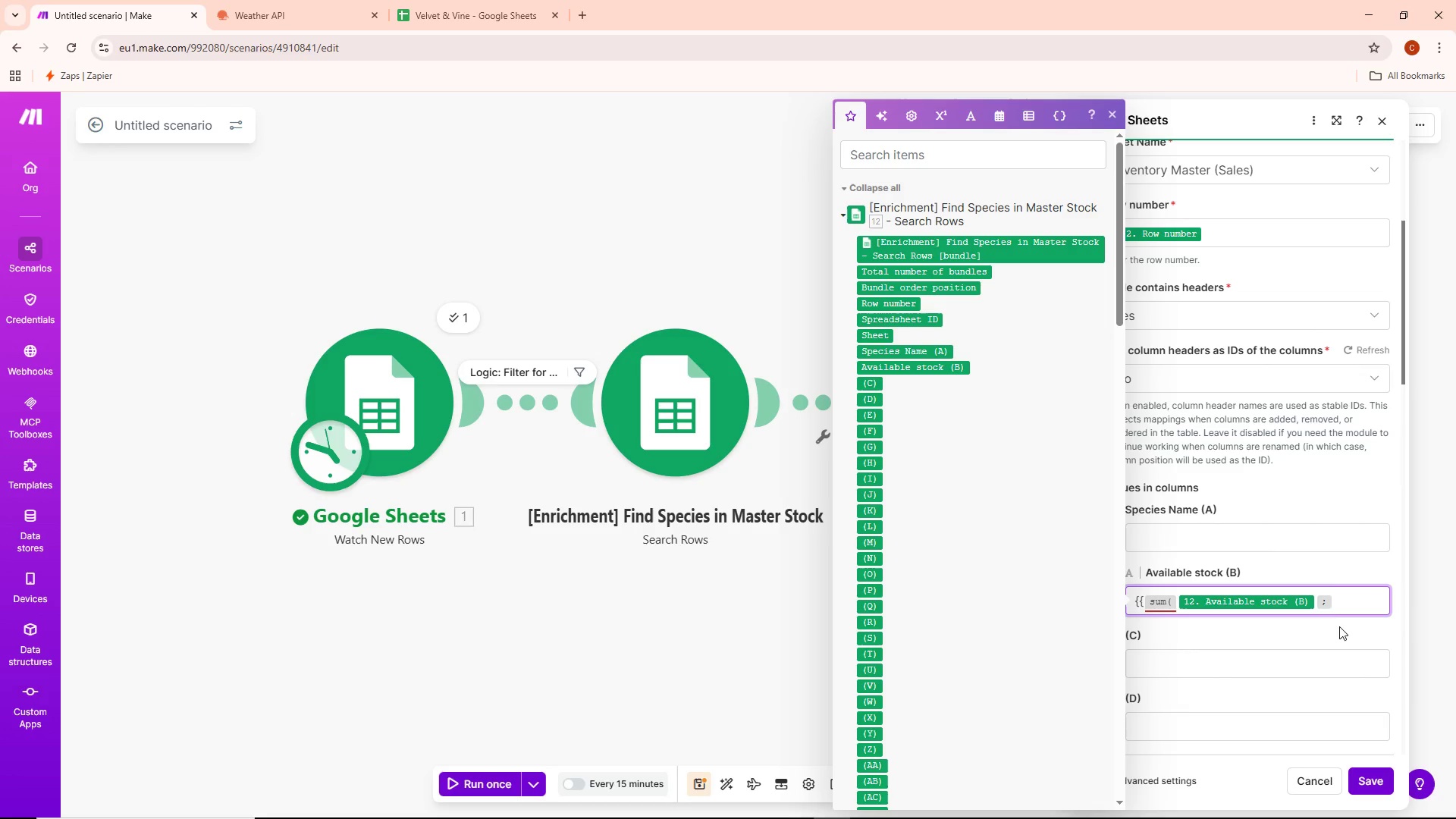 
key(1)
 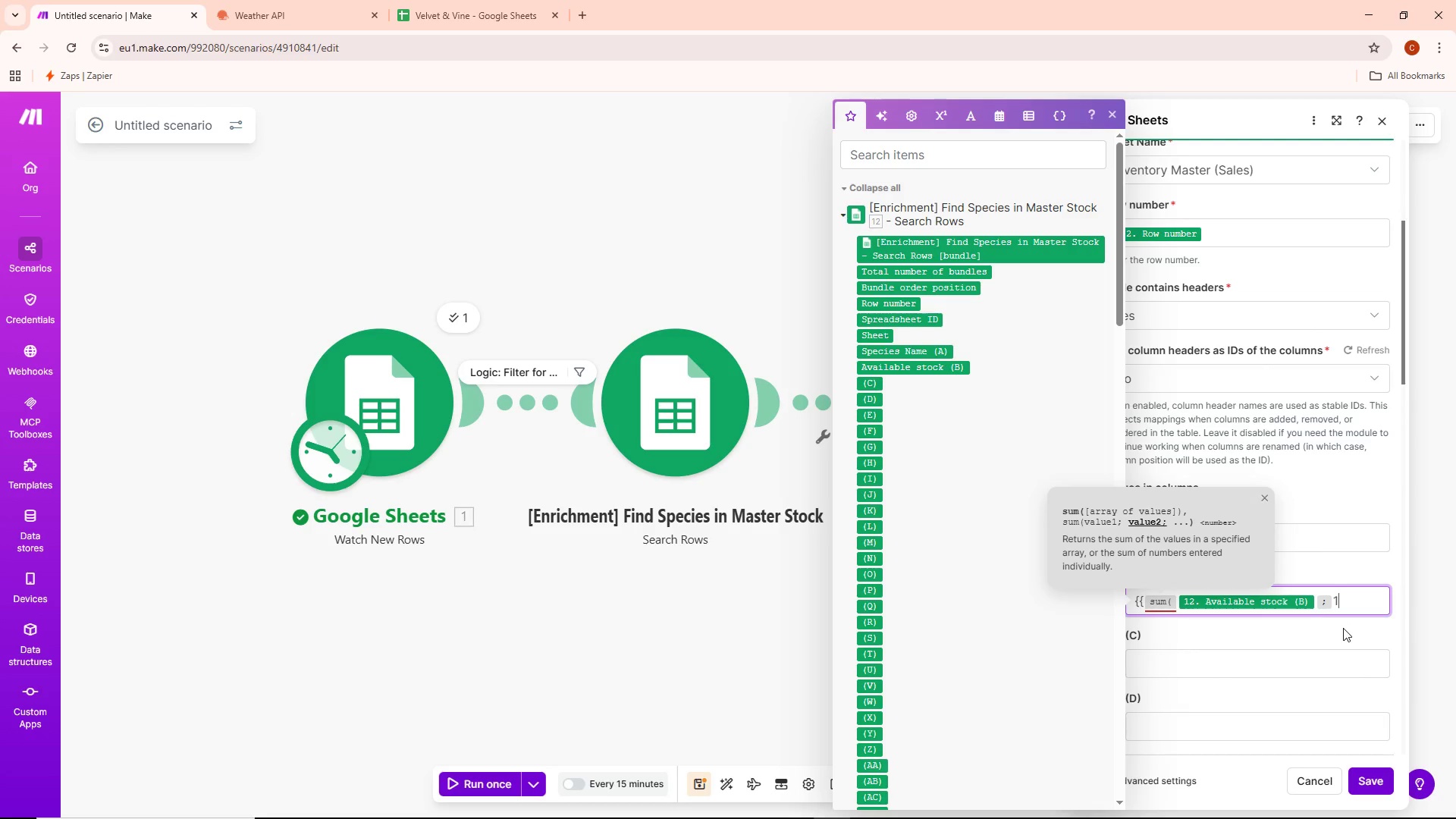 
hold_key(key=ShiftLeft, duration=1.5)
 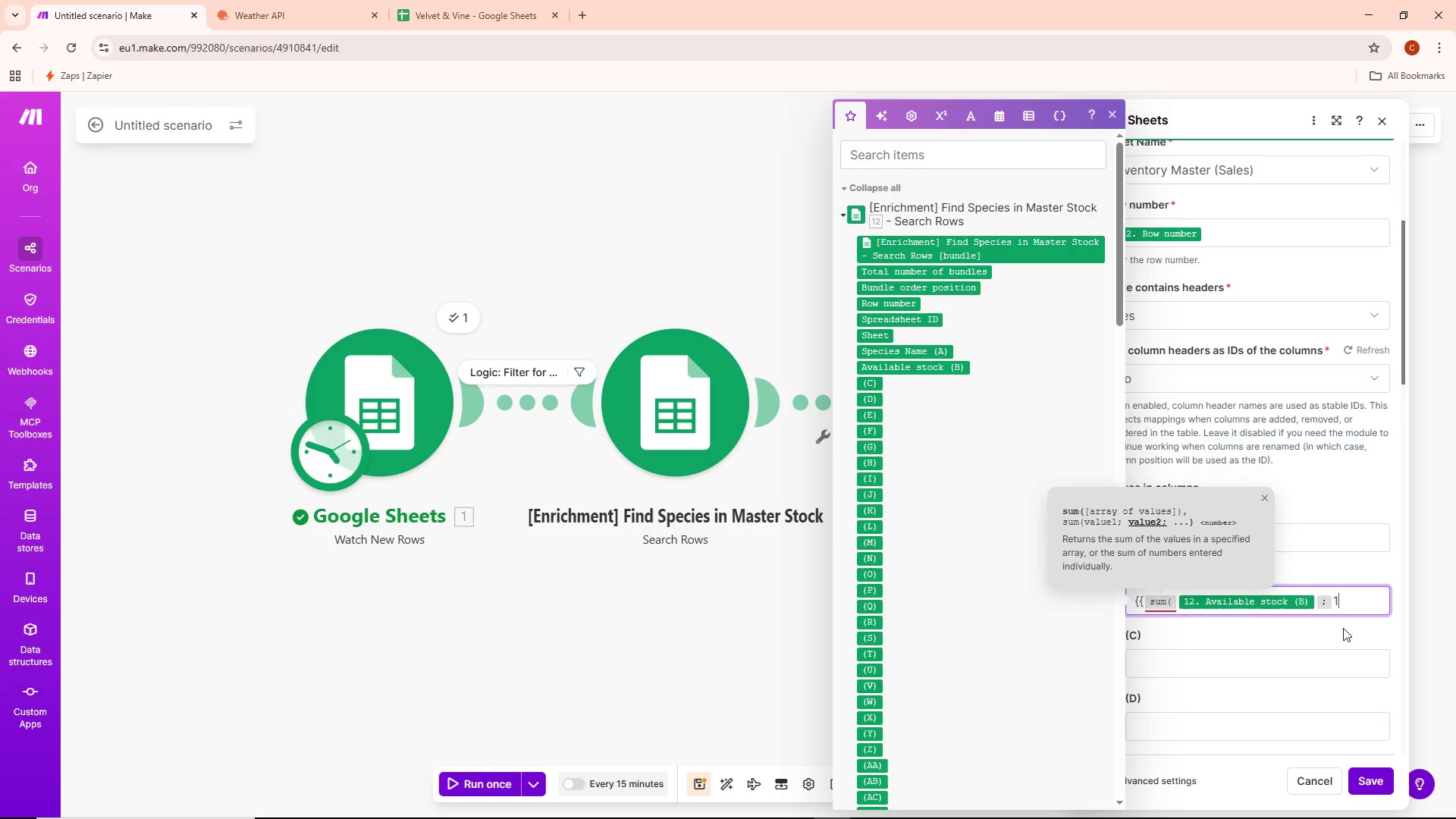 
key(Shift+0)
 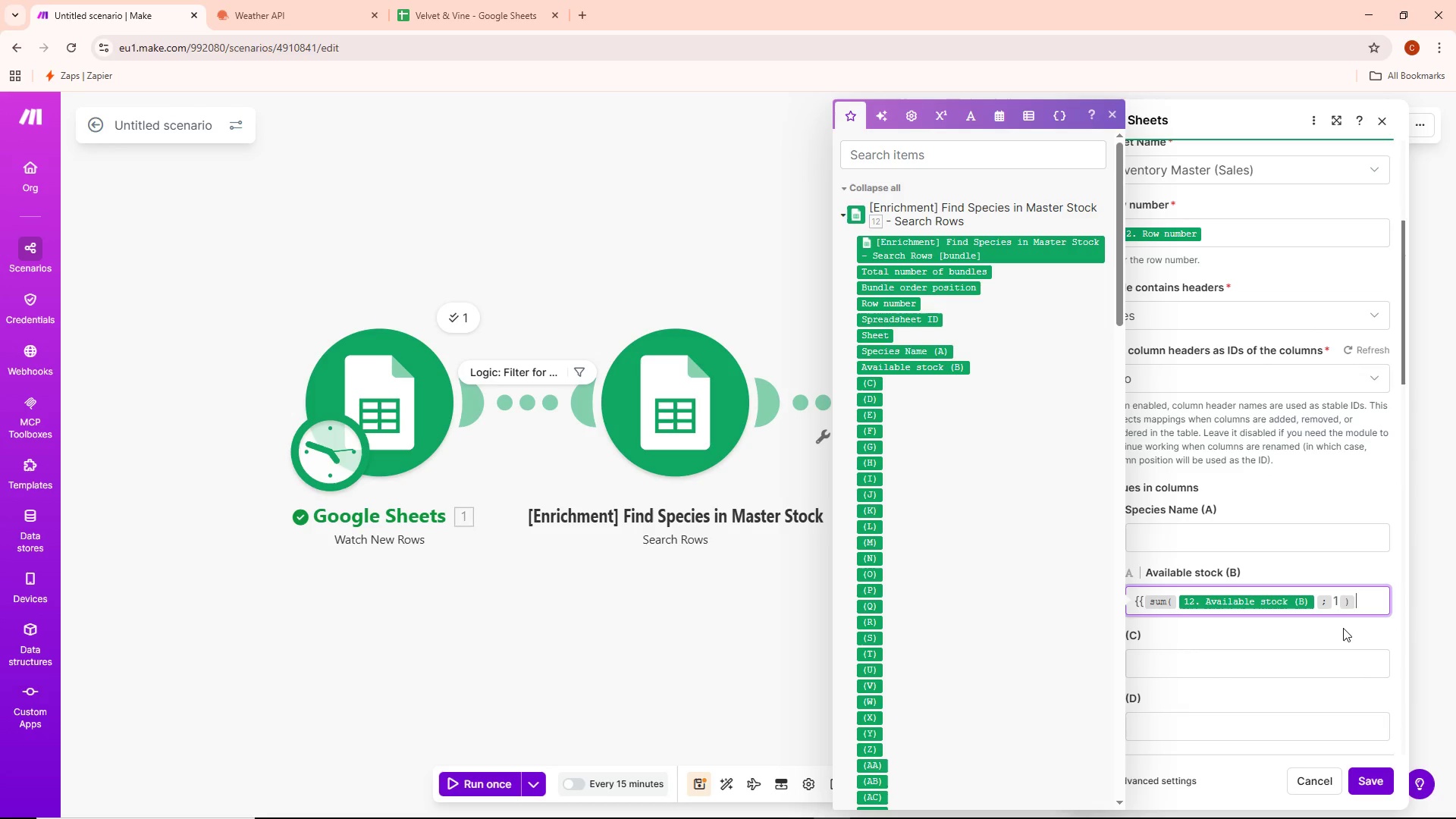 
key(Shift+BracketRight)
 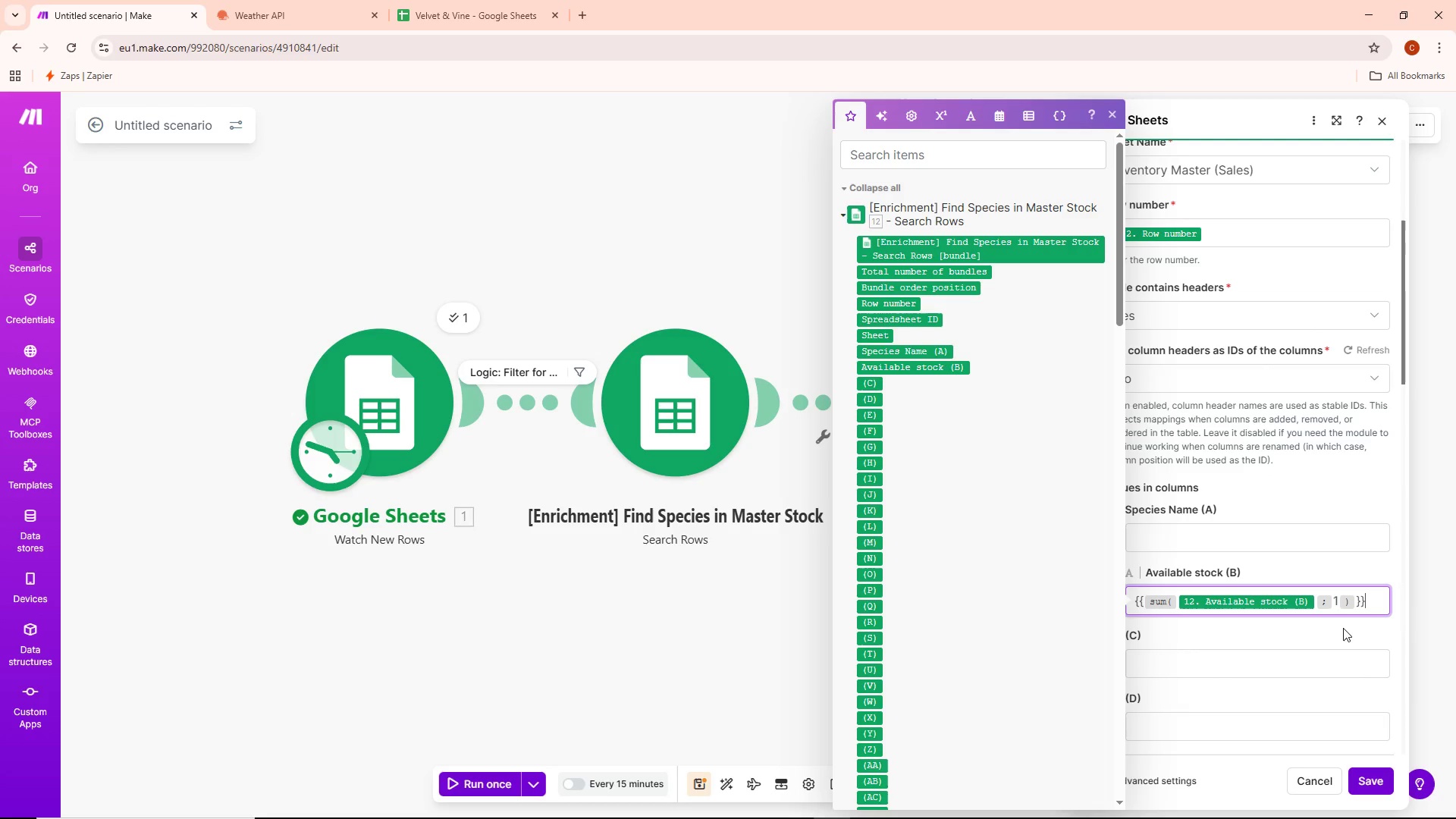 
key(Shift+BracketRight)